 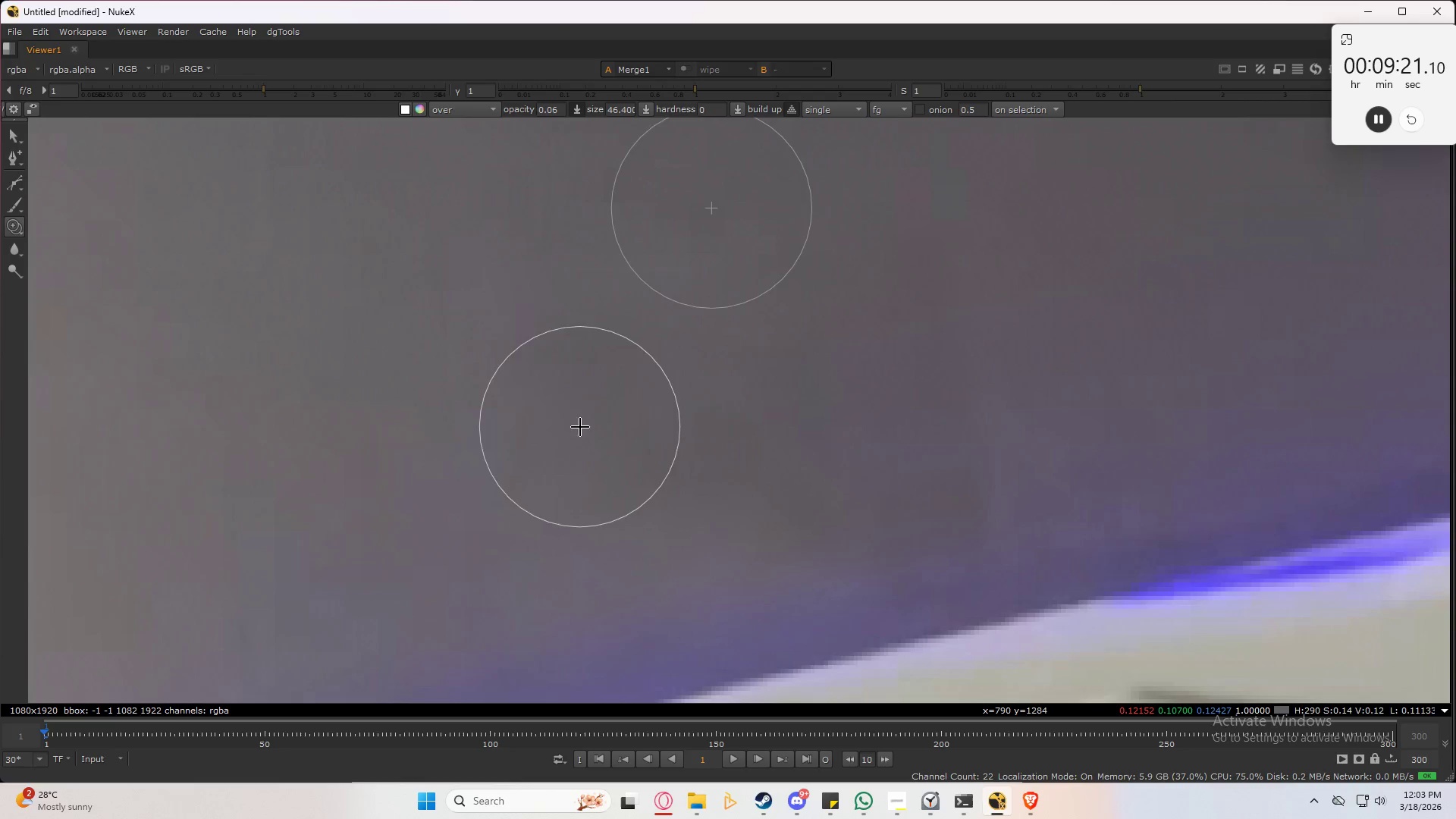 
left_click_drag(start_coordinate=[557, 406], to_coordinate=[278, 303])
 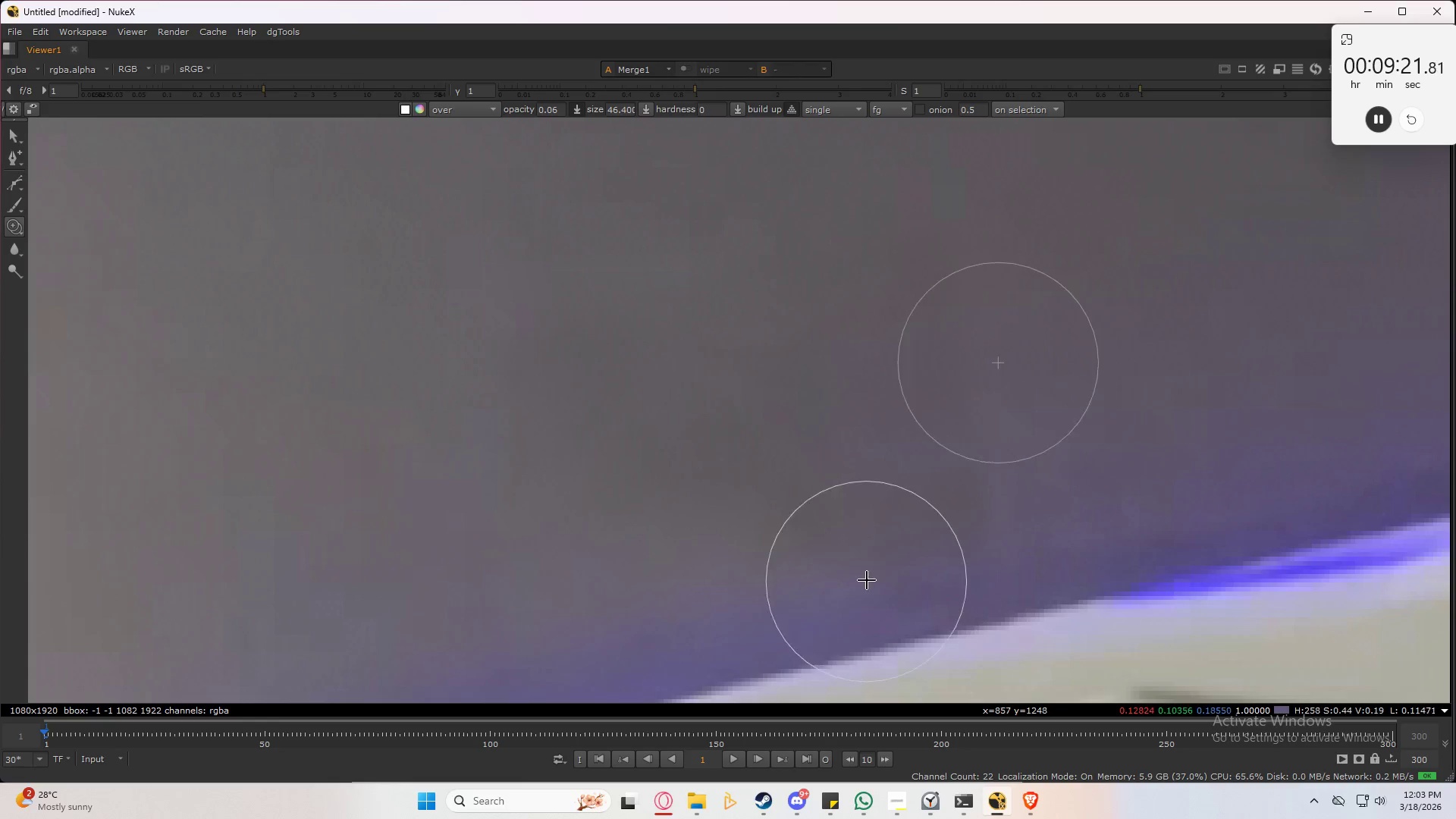 
left_click_drag(start_coordinate=[868, 561], to_coordinate=[352, 563])
 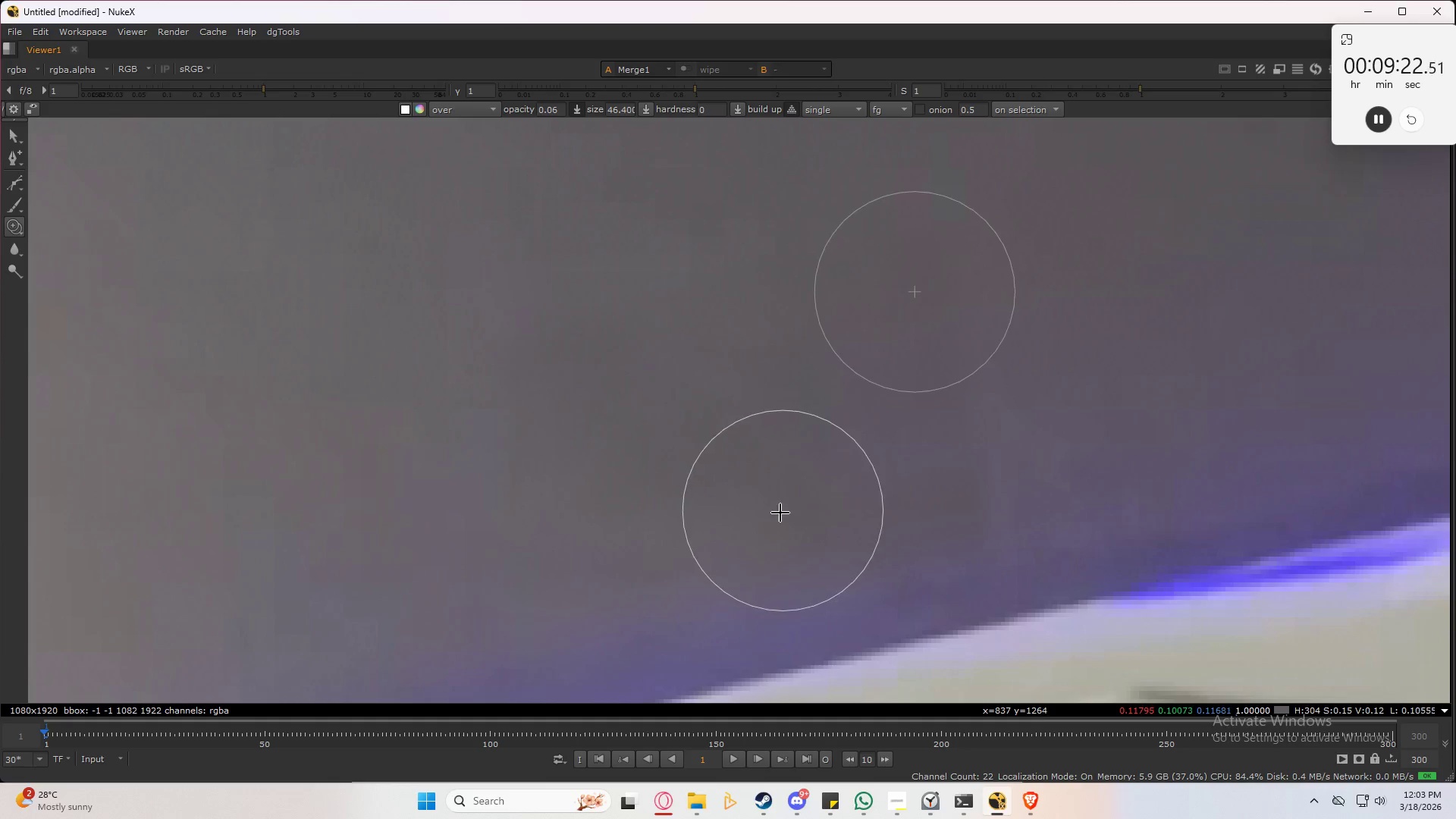 
left_click_drag(start_coordinate=[753, 529], to_coordinate=[336, 438])
 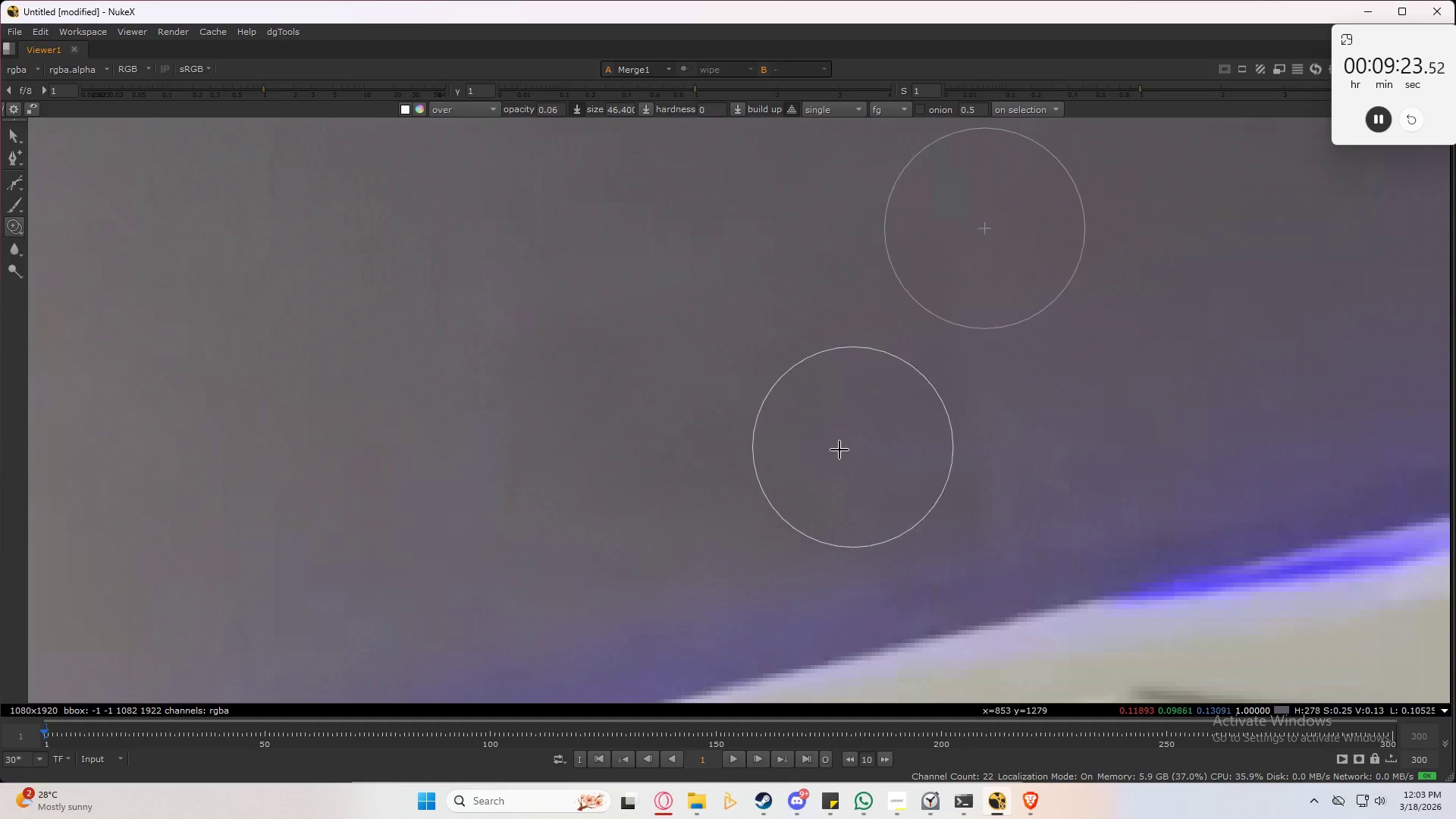 
left_click_drag(start_coordinate=[745, 482], to_coordinate=[331, 344])
 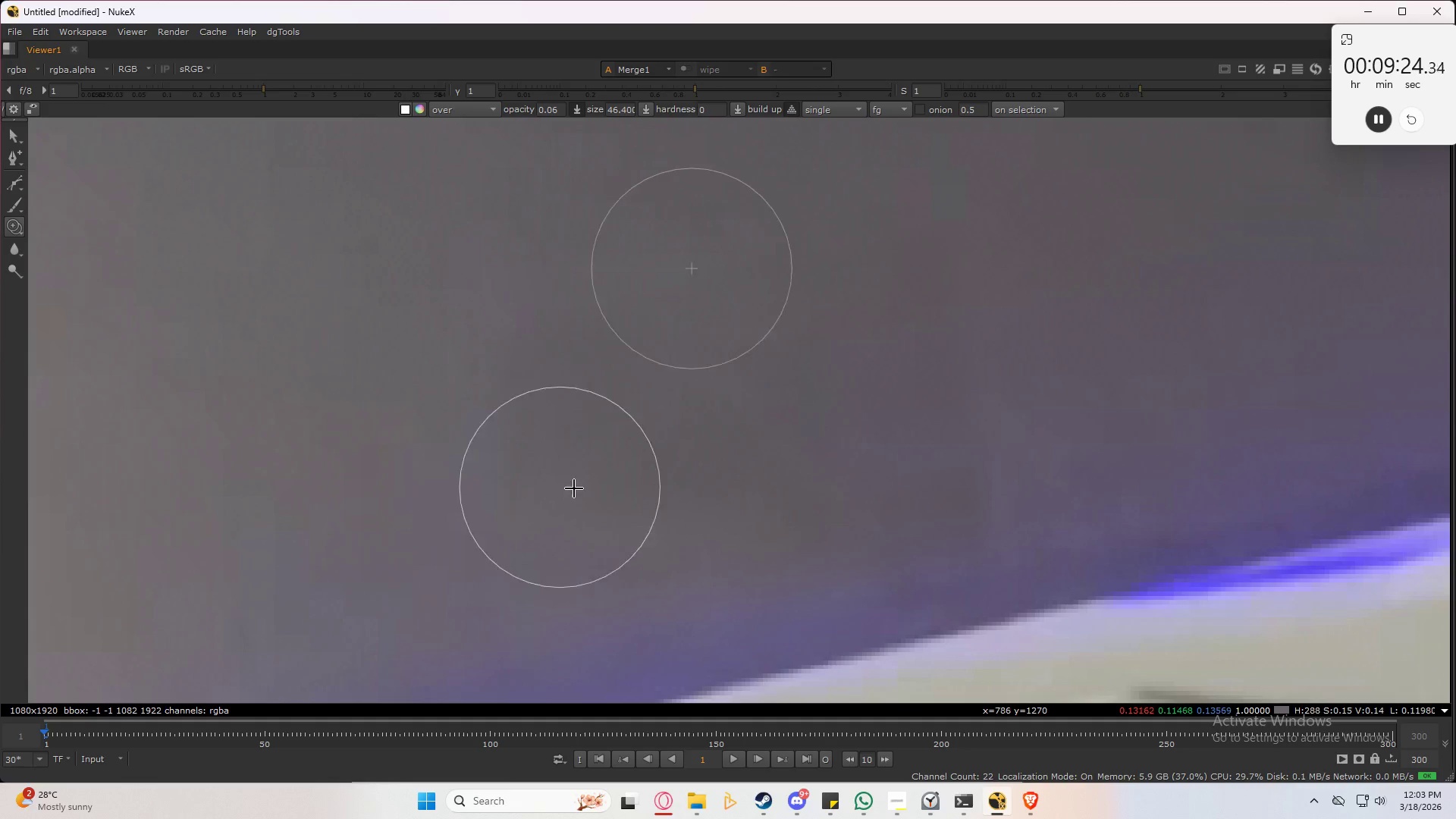 
left_click_drag(start_coordinate=[603, 493], to_coordinate=[226, 394])
 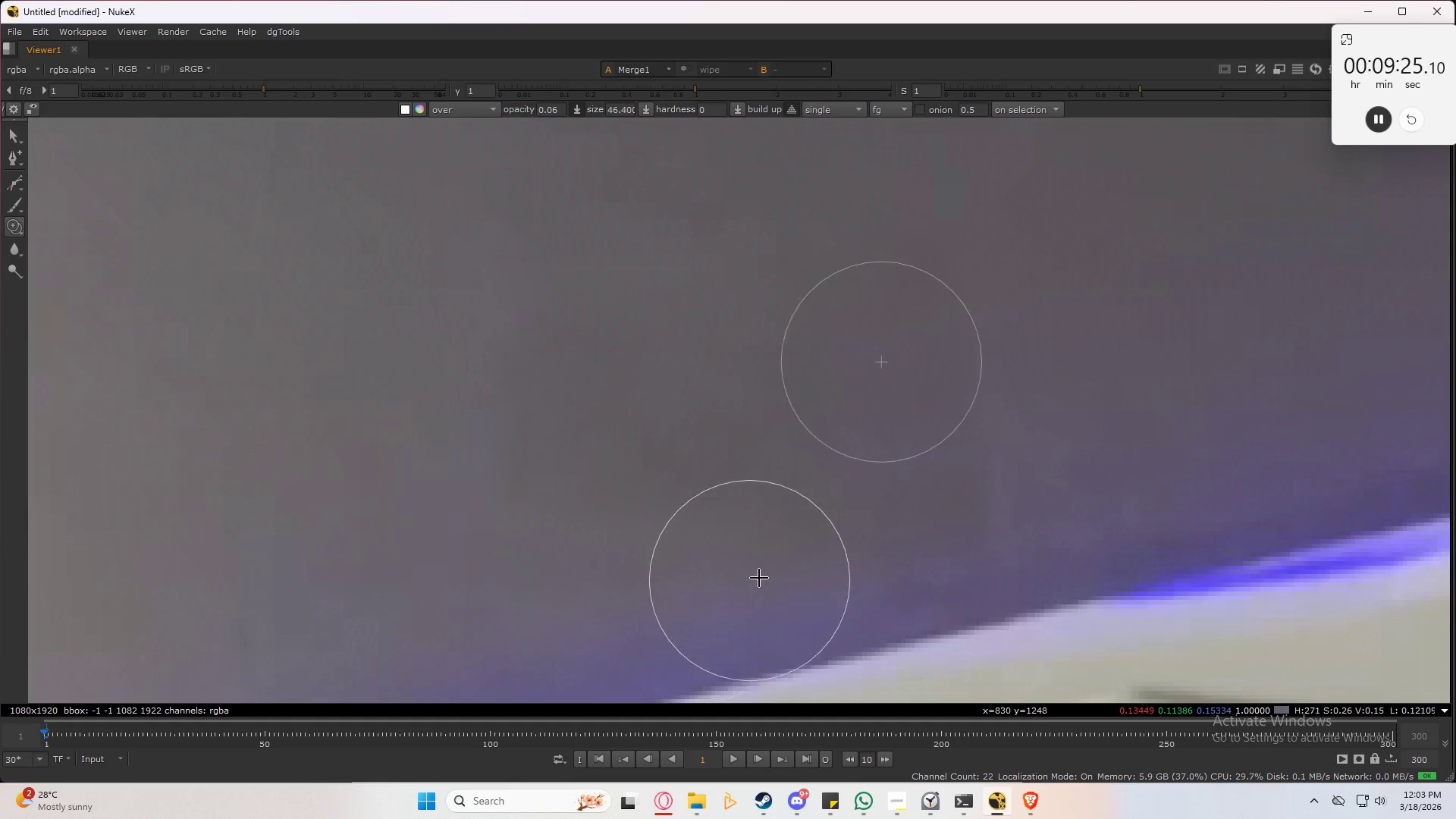 
left_click_drag(start_coordinate=[840, 573], to_coordinate=[118, 761])
 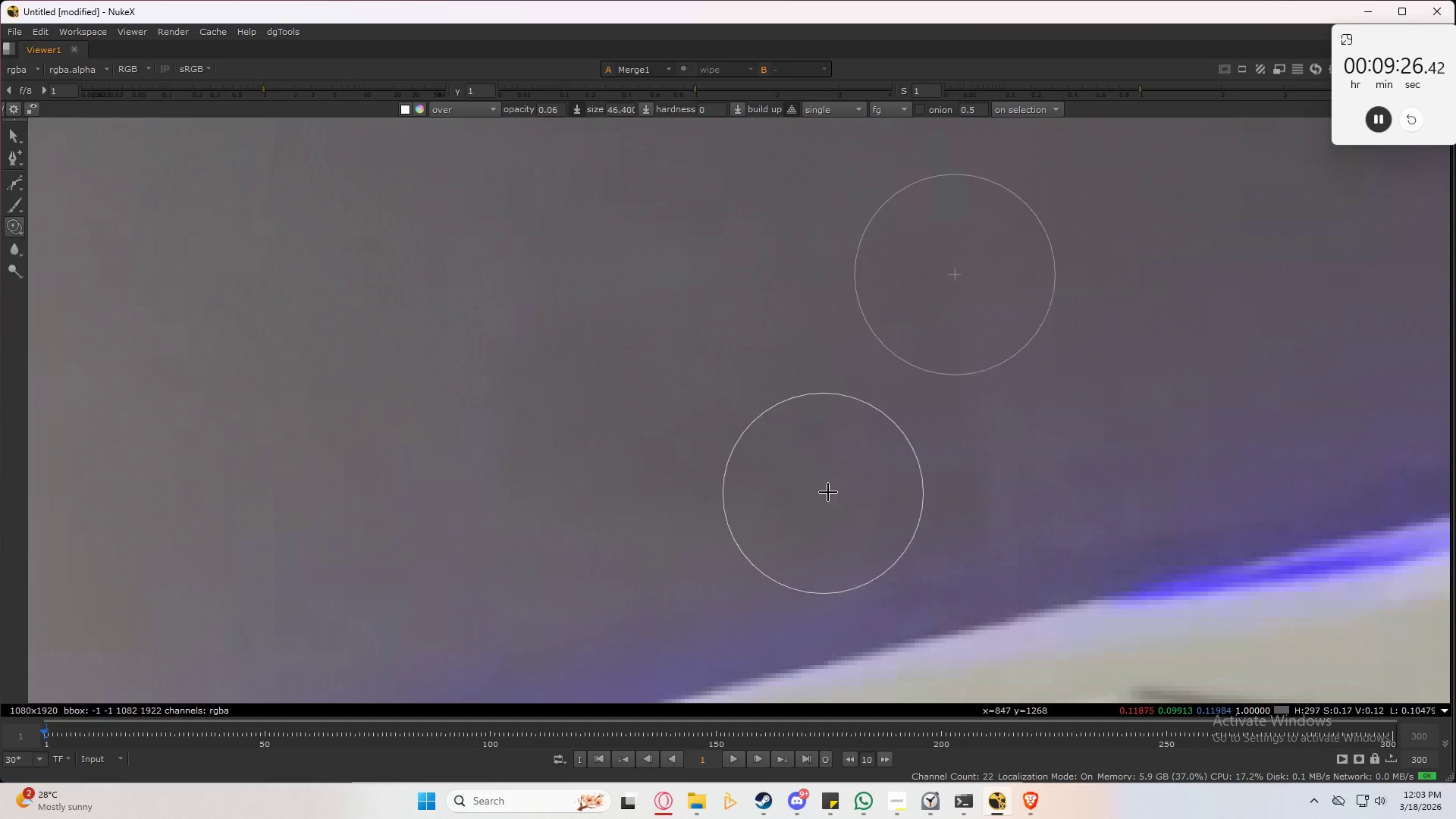 
key(Control+ControlLeft)
 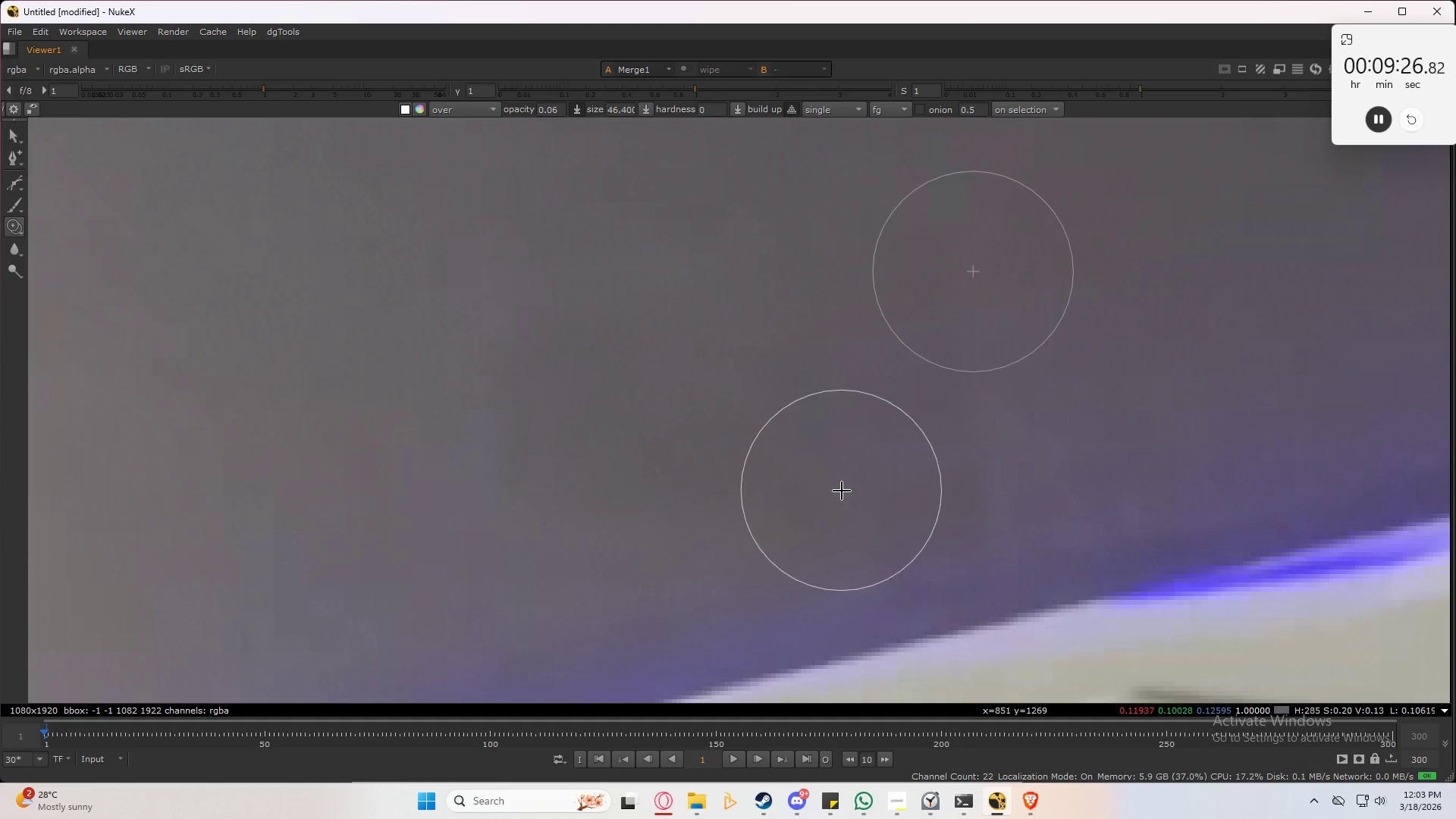 
key(Control+Z)
 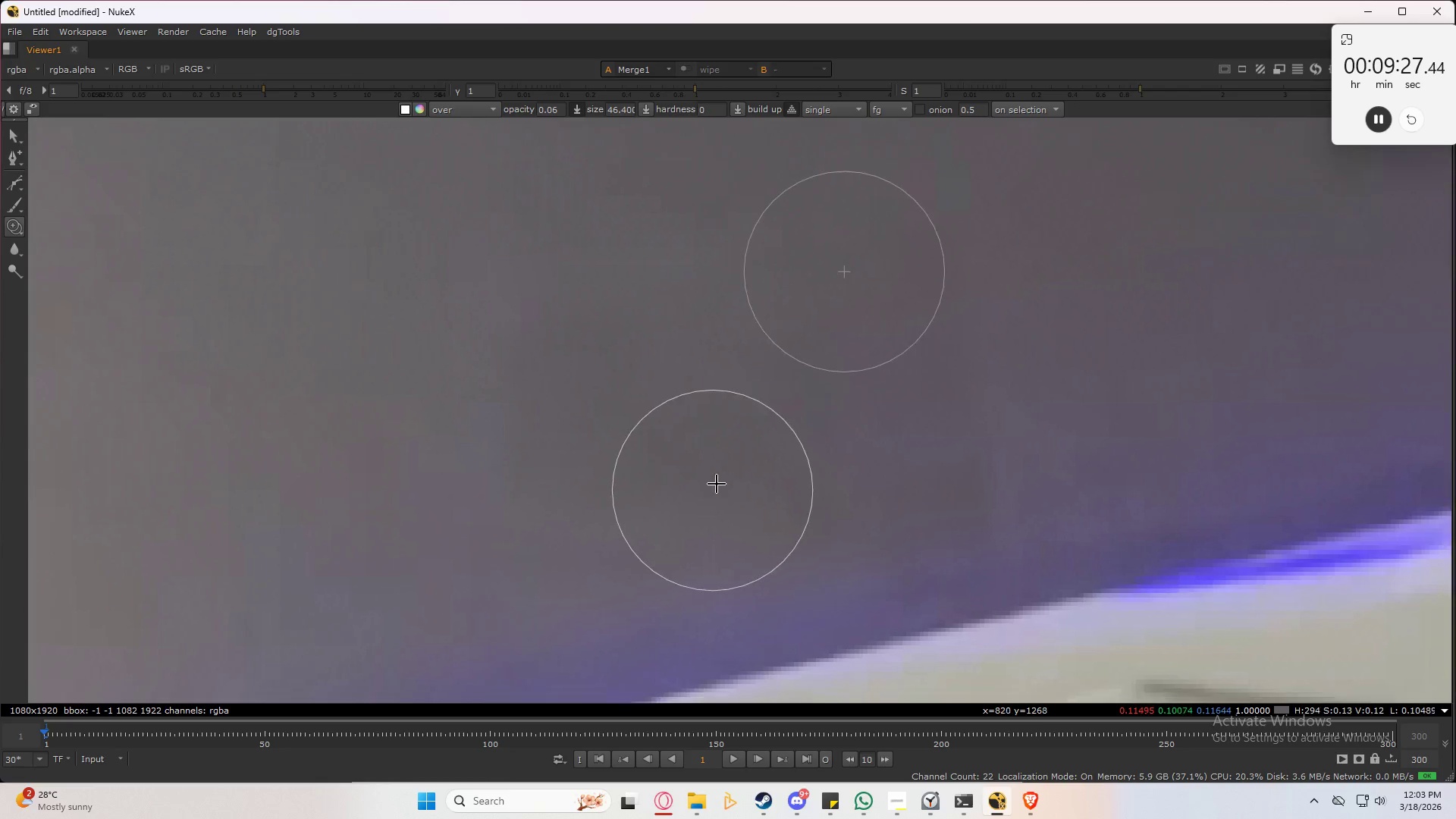 
key(3)
 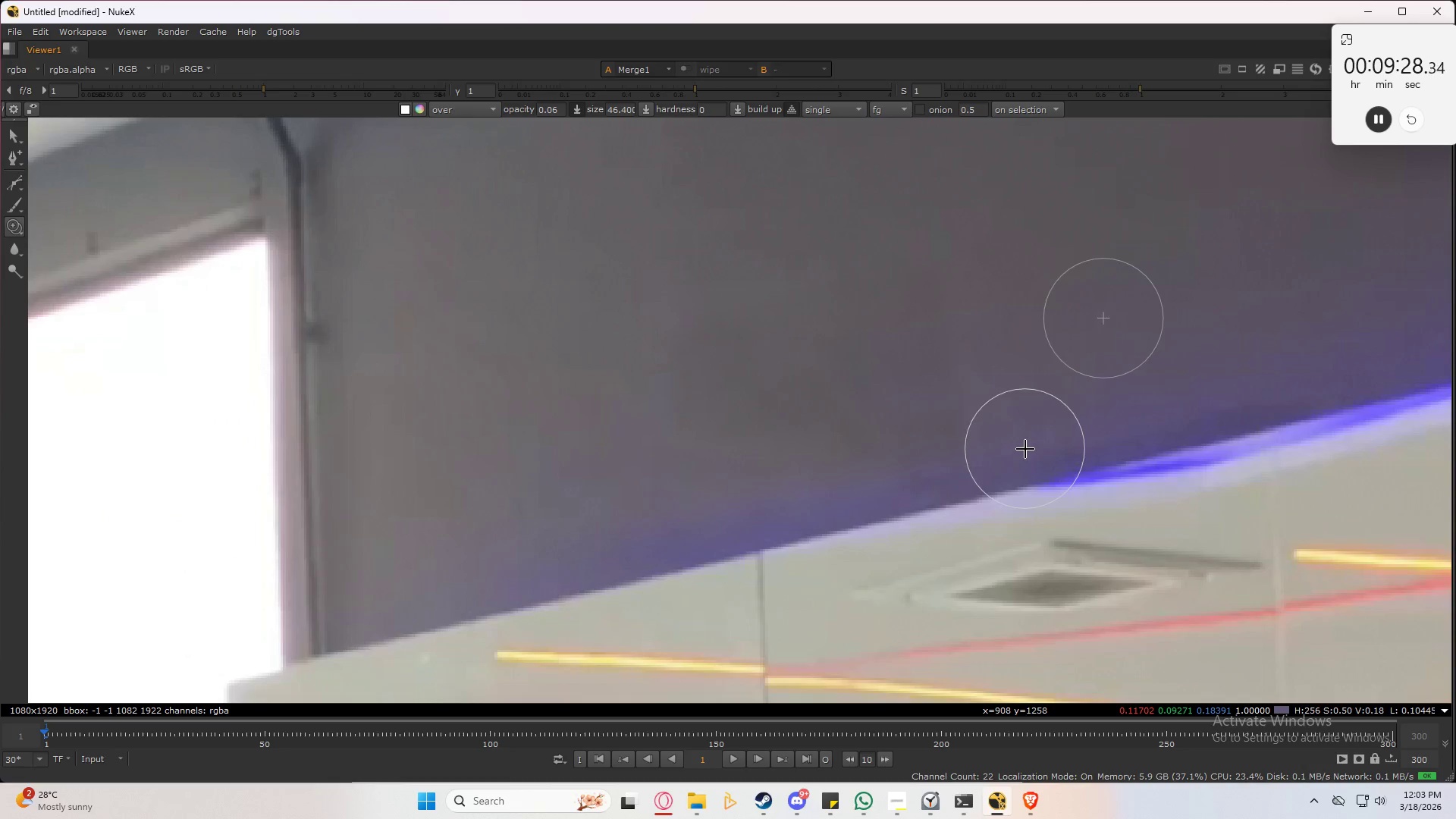 
scroll: coordinate [827, 448], scroll_direction: down, amount: 3.0
 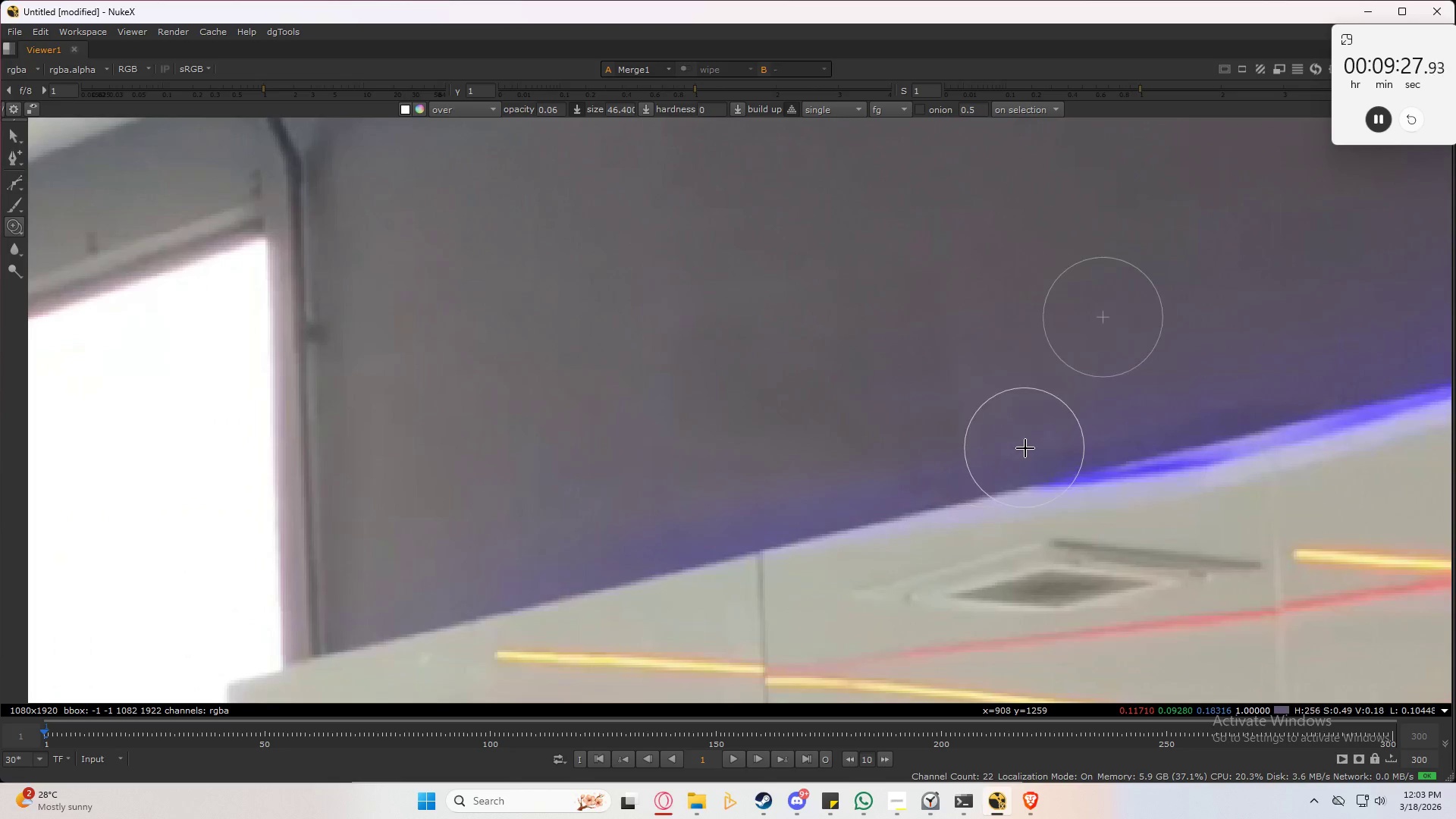 
key(Space)
 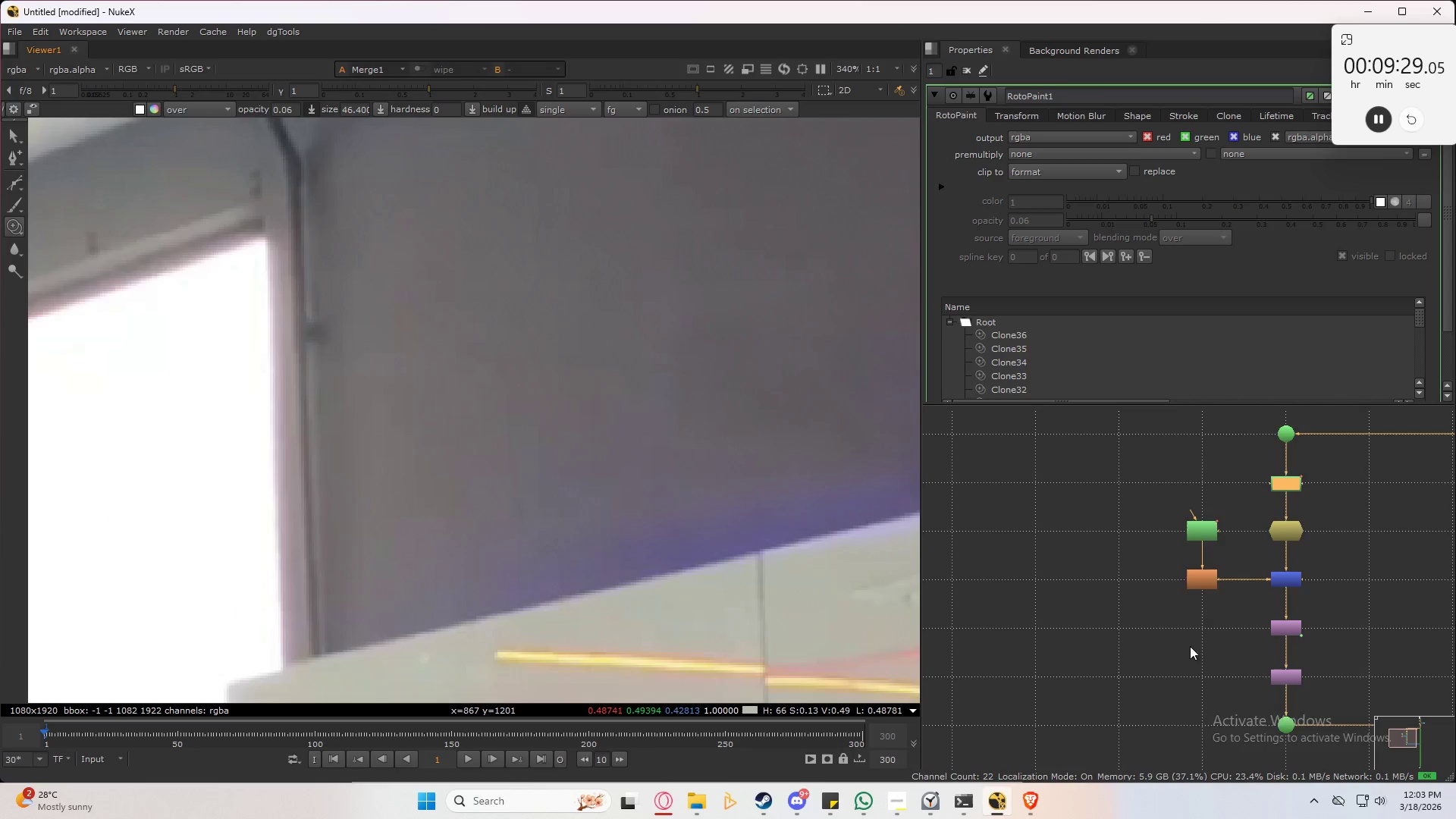 
key(Space)
 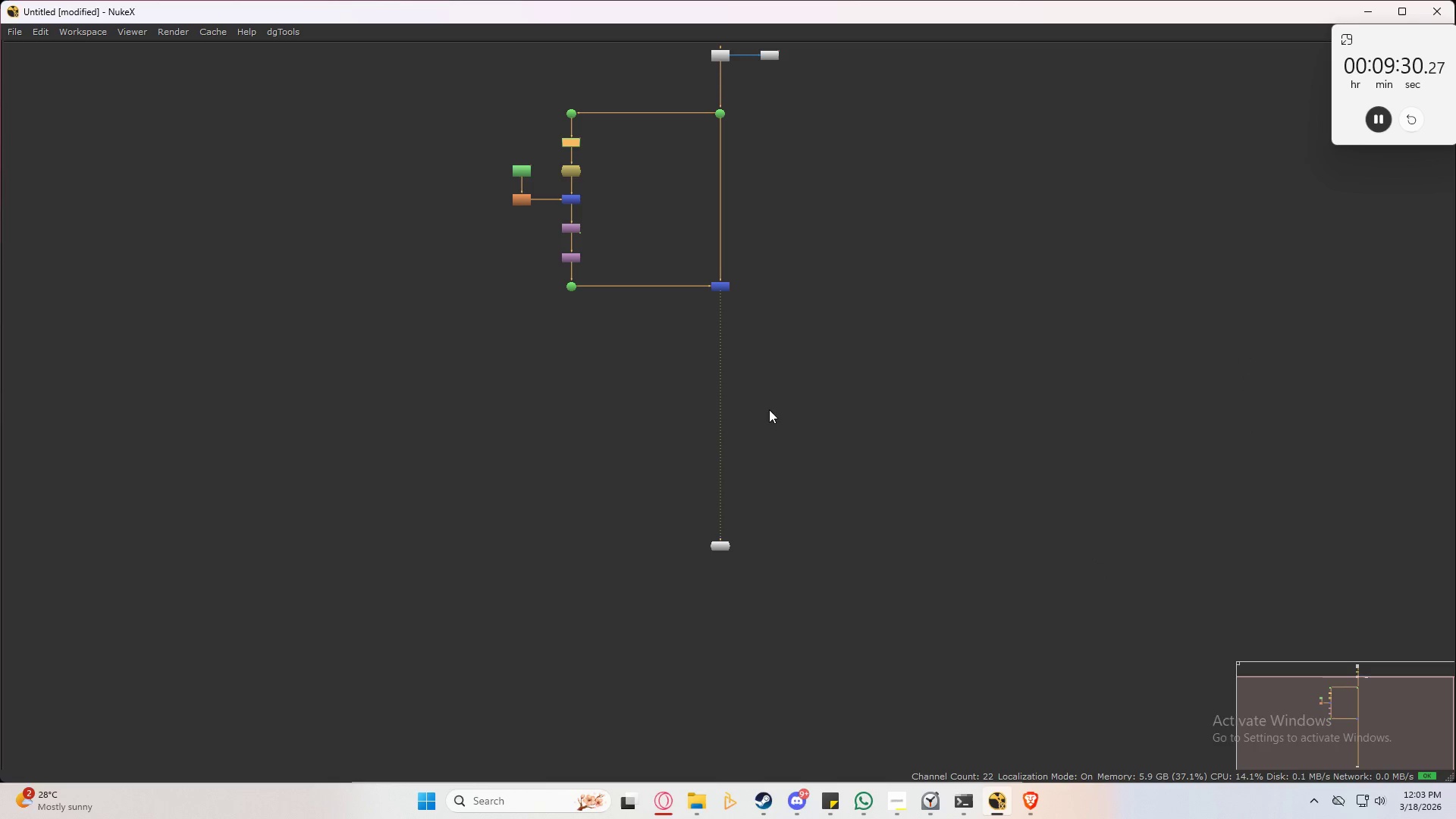 
scroll: coordinate [1134, 619], scroll_direction: down, amount: 3.0
 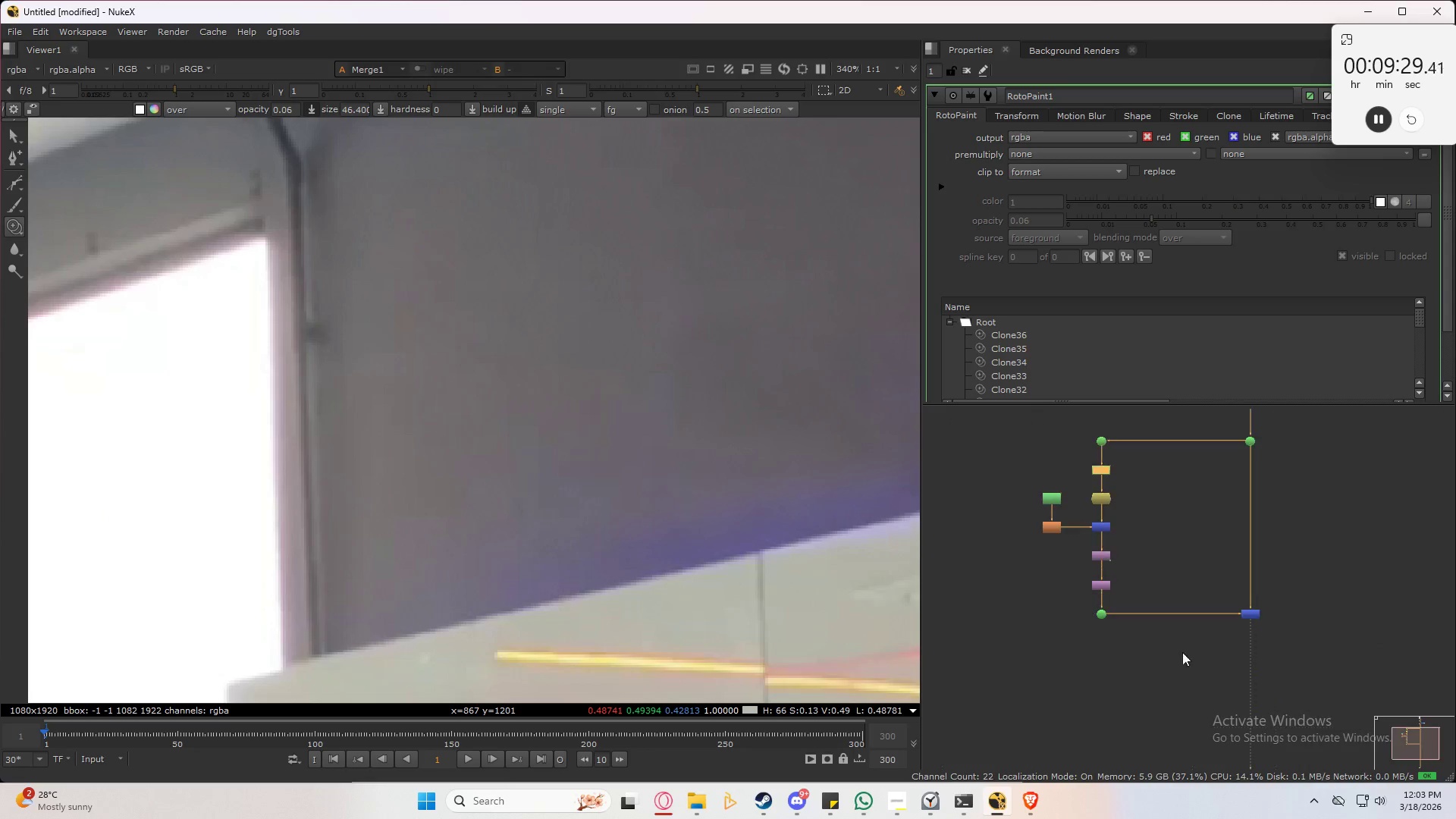 
scroll: coordinate [814, 564], scroll_direction: up, amount: 5.0
 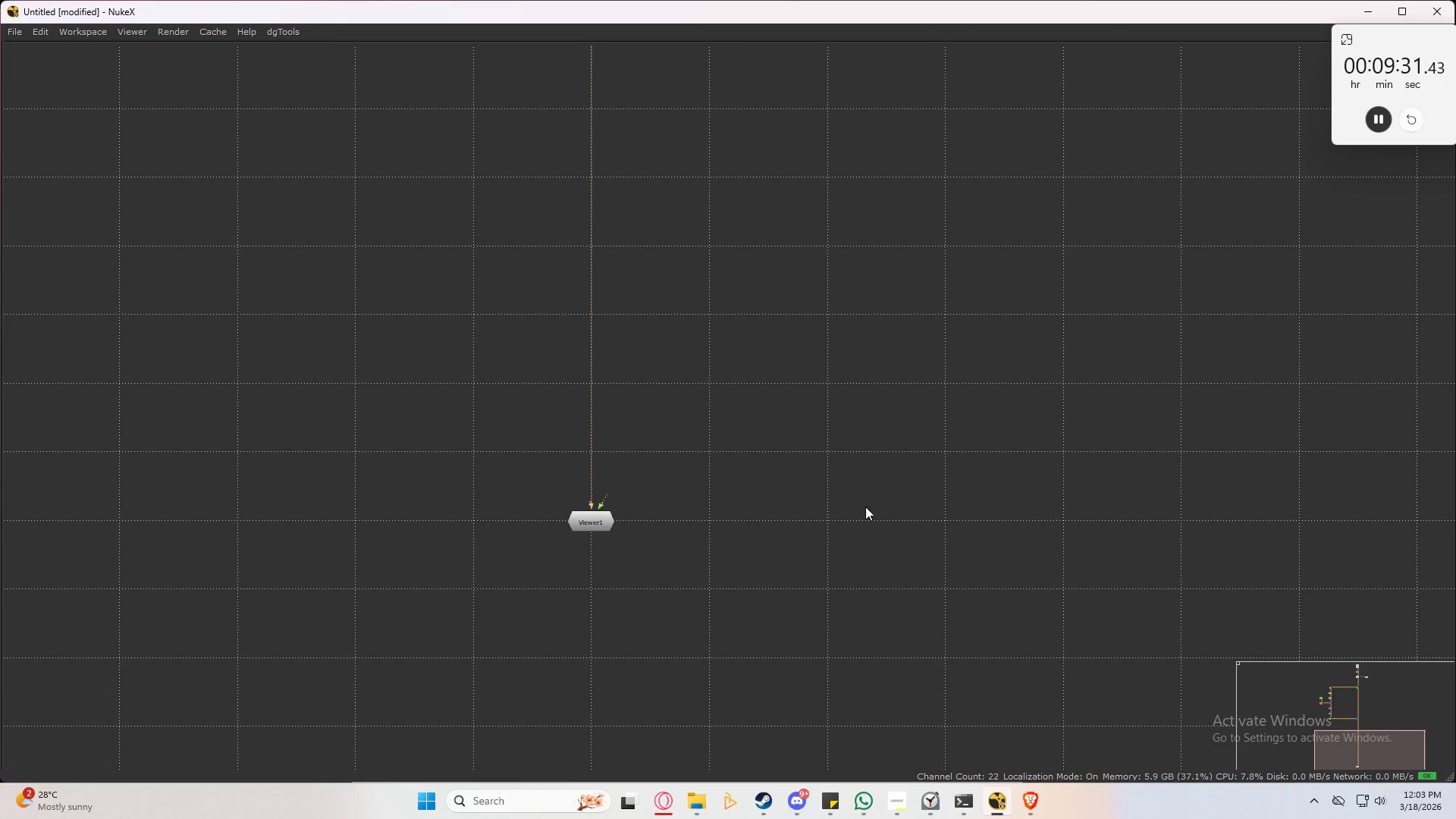 
key(Period)
 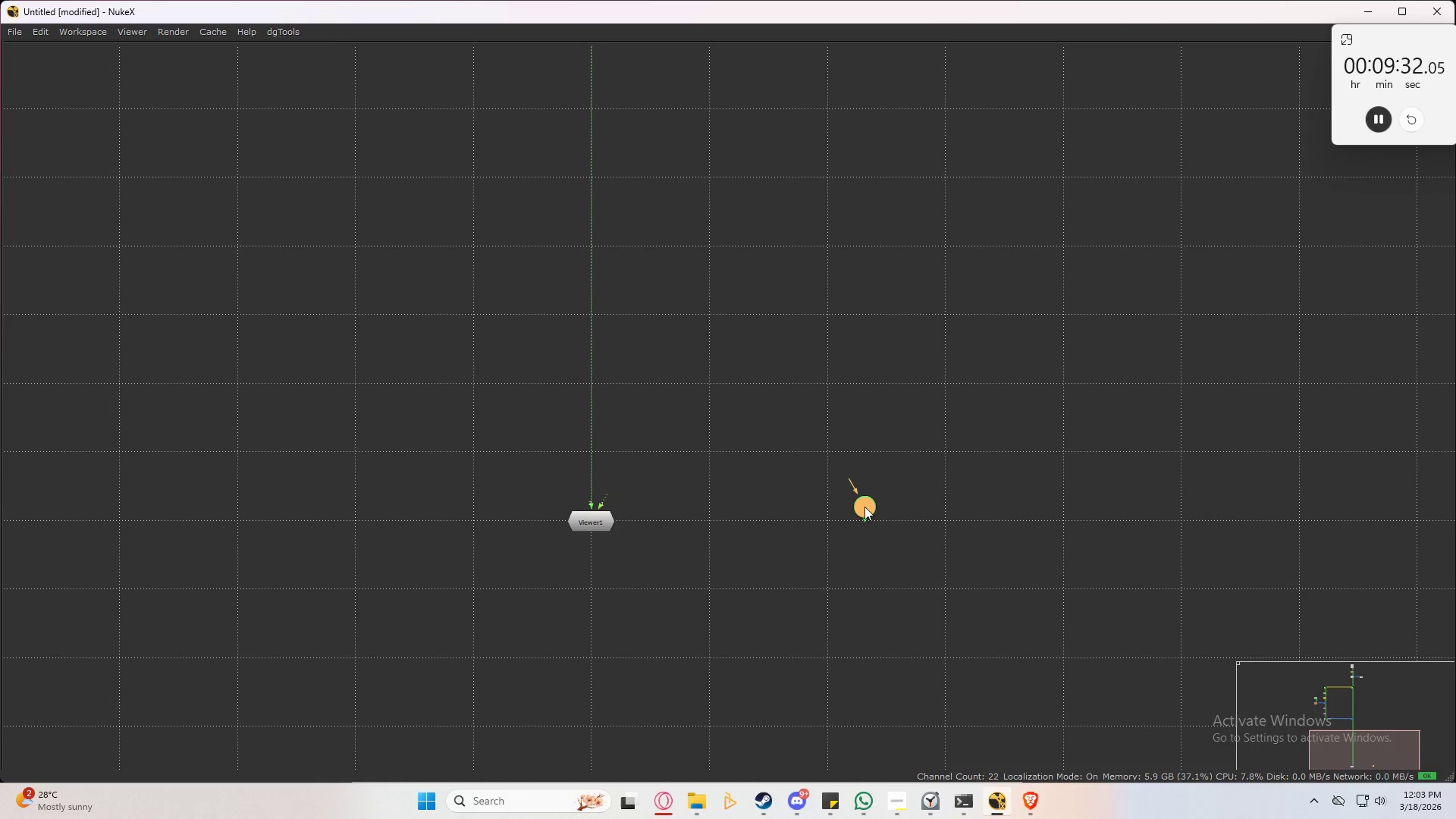 
left_click_drag(start_coordinate=[864, 507], to_coordinate=[828, 524])
 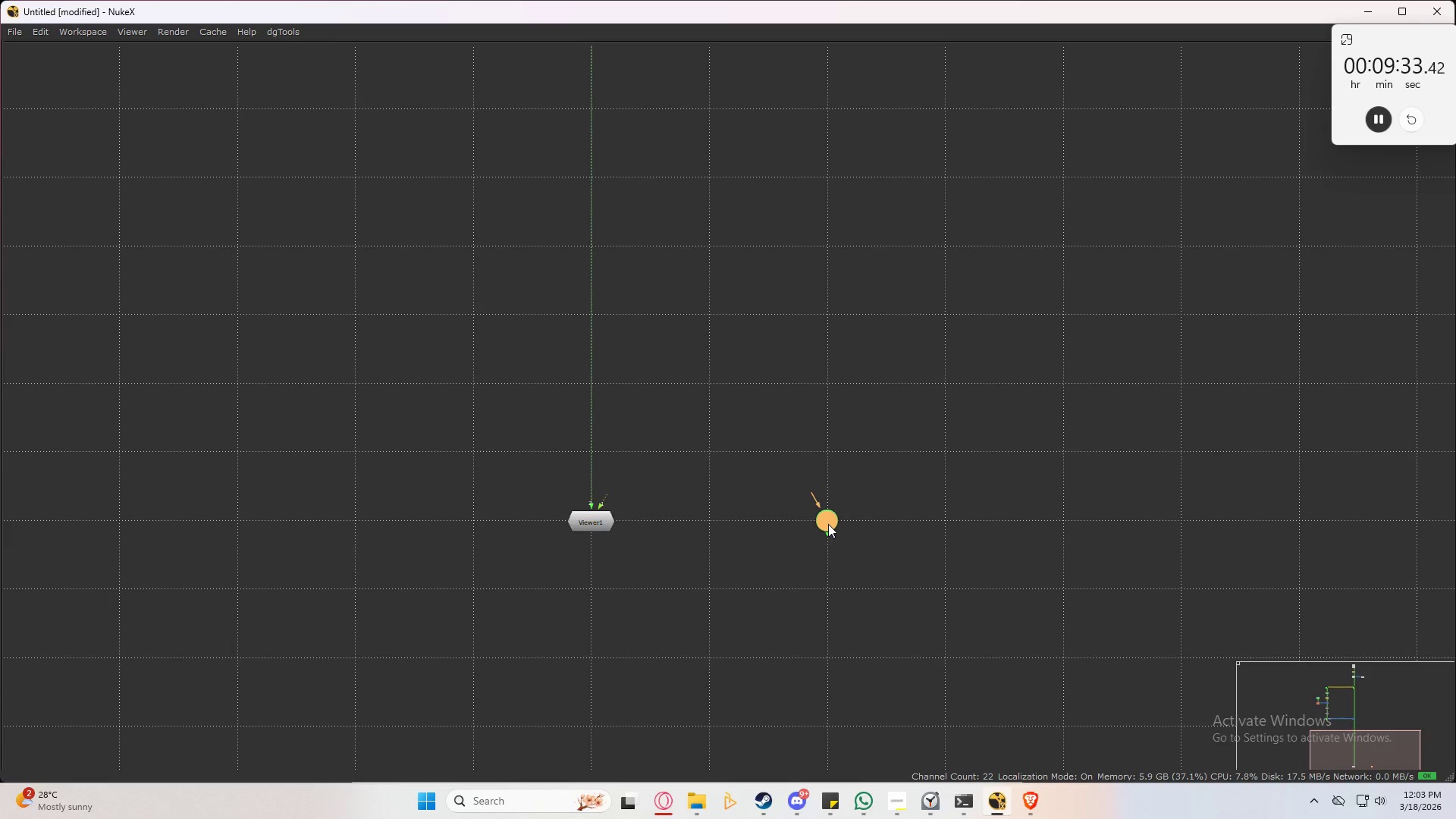 
left_click([828, 524])
 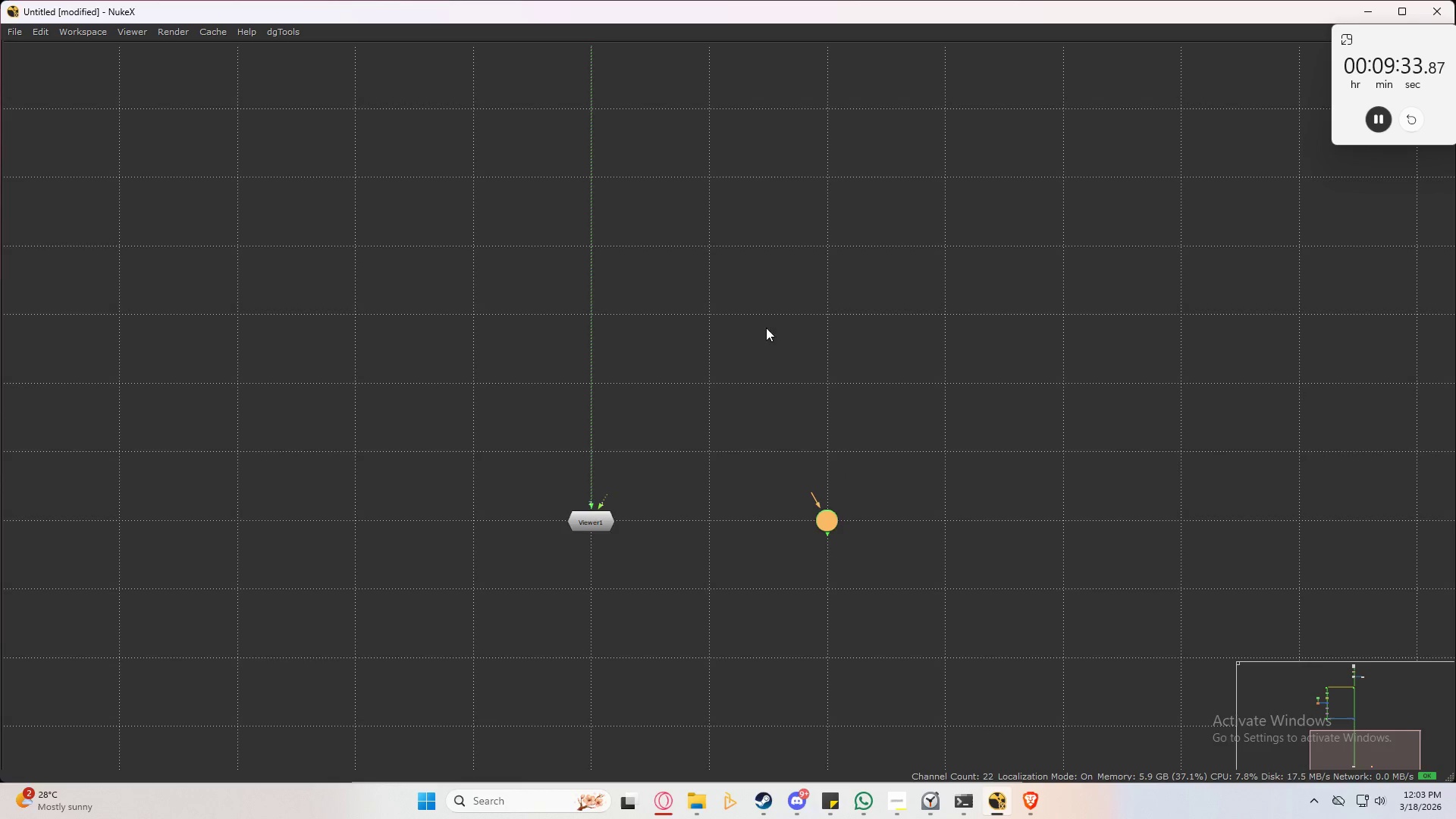 
scroll: coordinate [764, 356], scroll_direction: down, amount: 2.0
 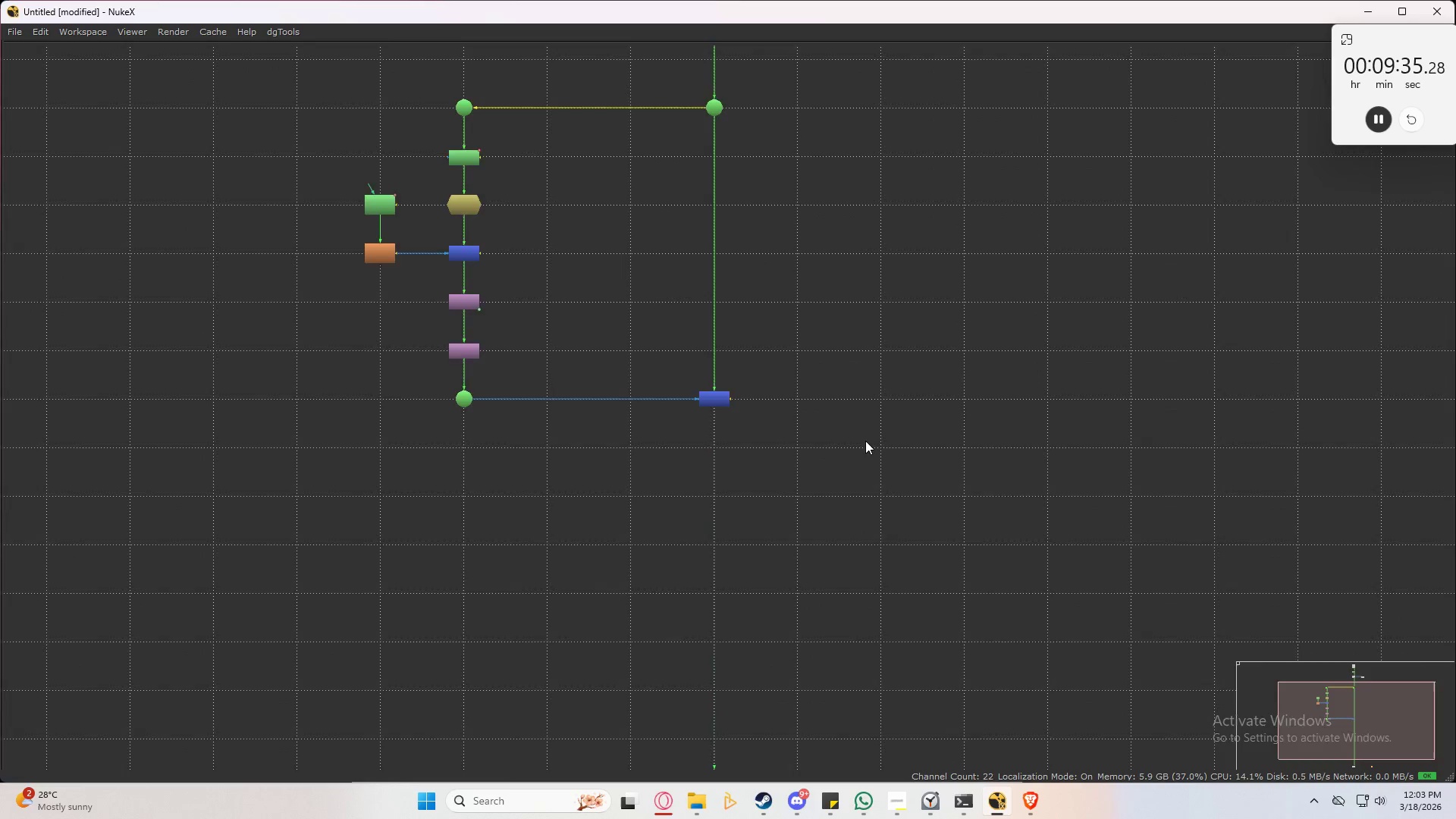 
hold_key(key=ShiftLeft, duration=1.5)
left_click([823, 337])
 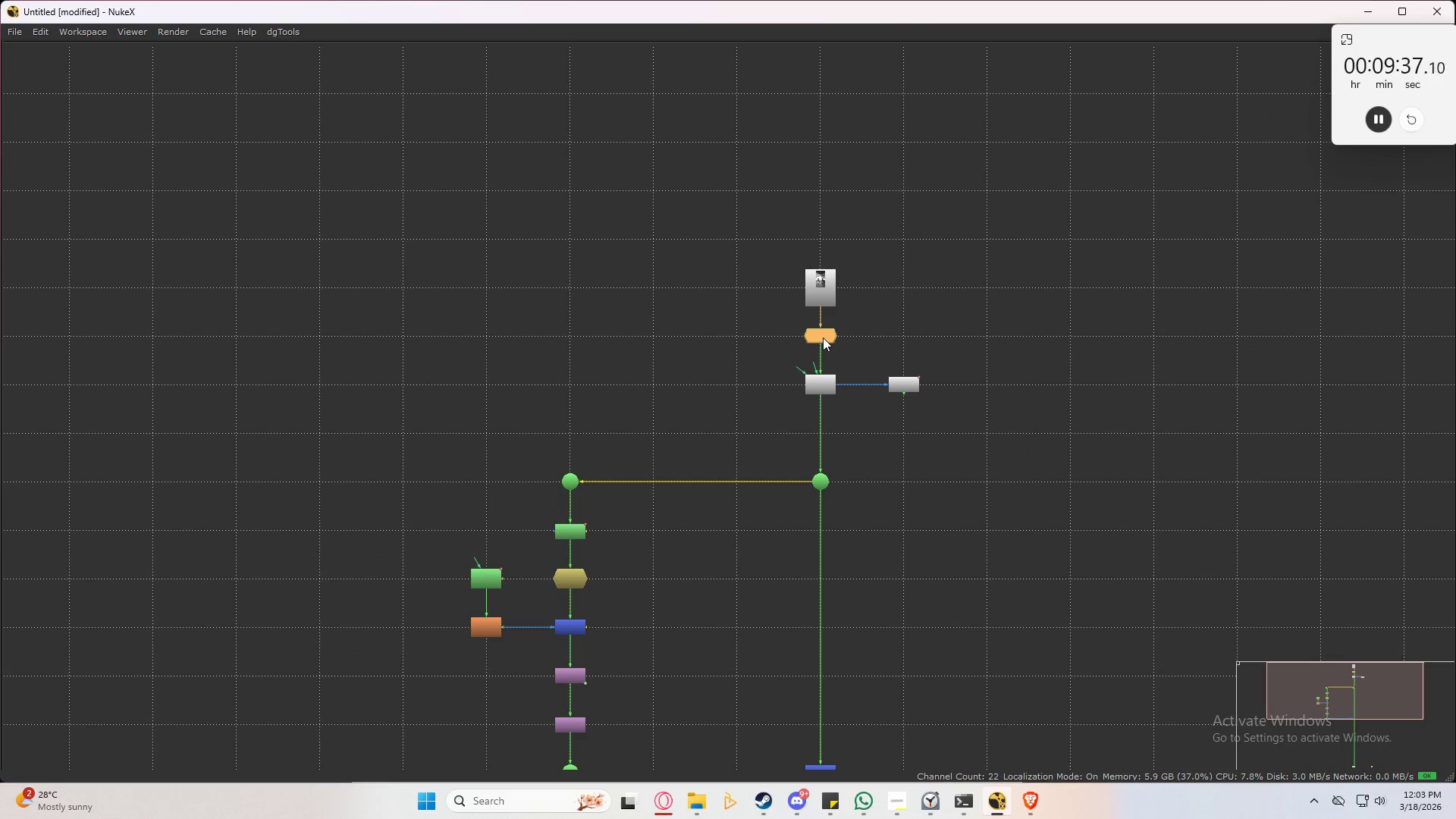 
hold_key(key=ShiftLeft, duration=24.59)
 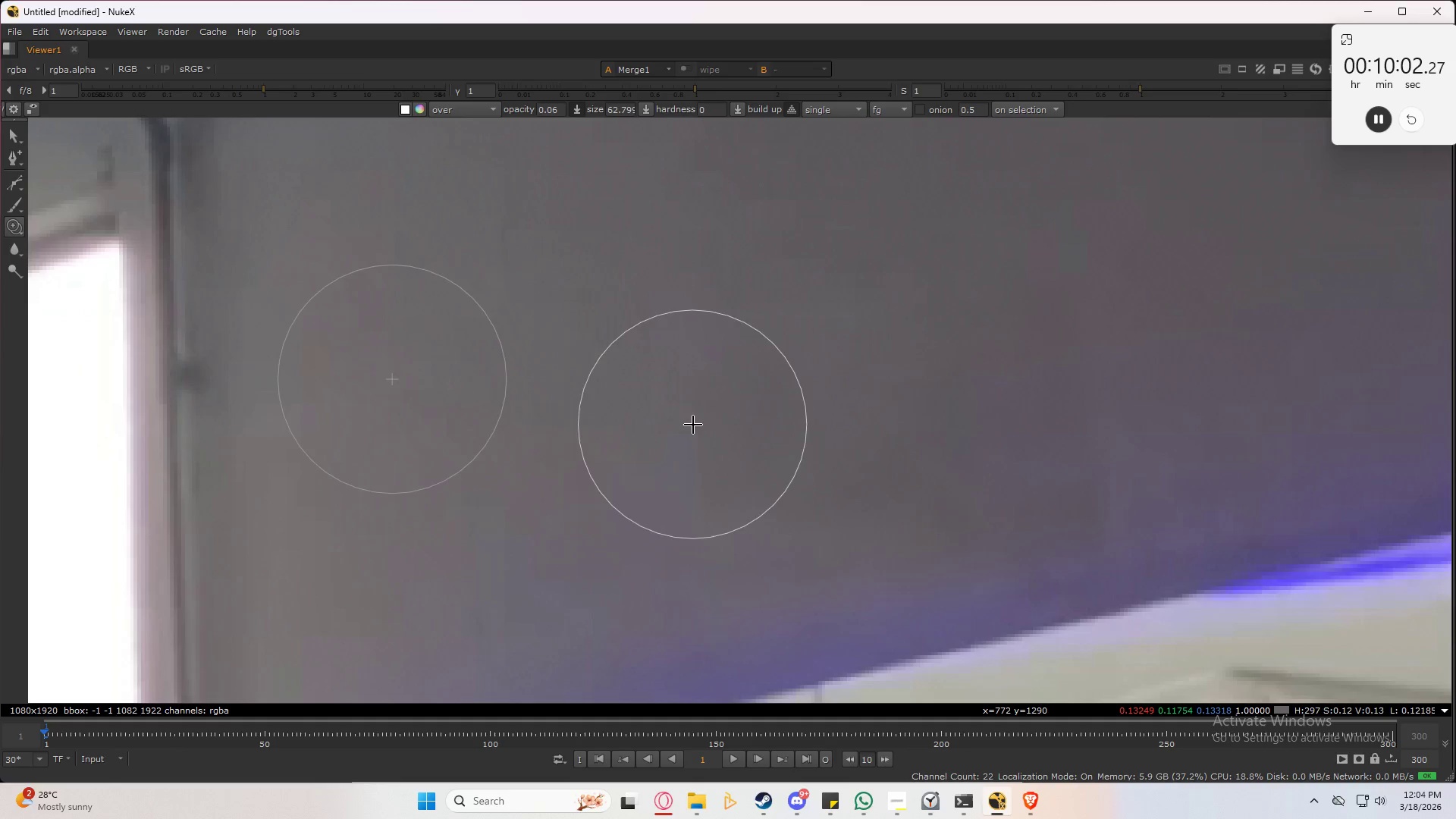 
key(Y)
 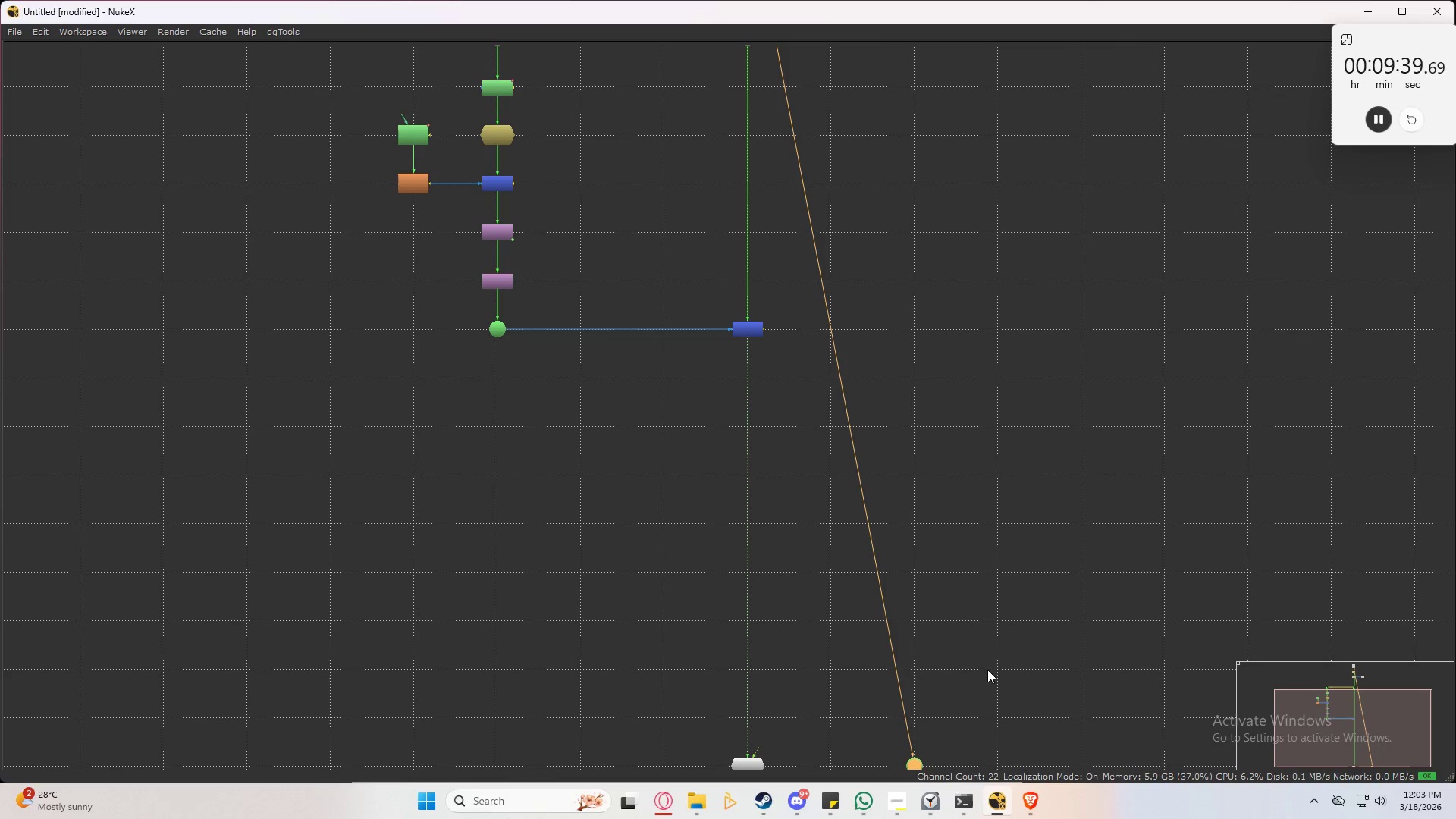 
key(Alt+H)
 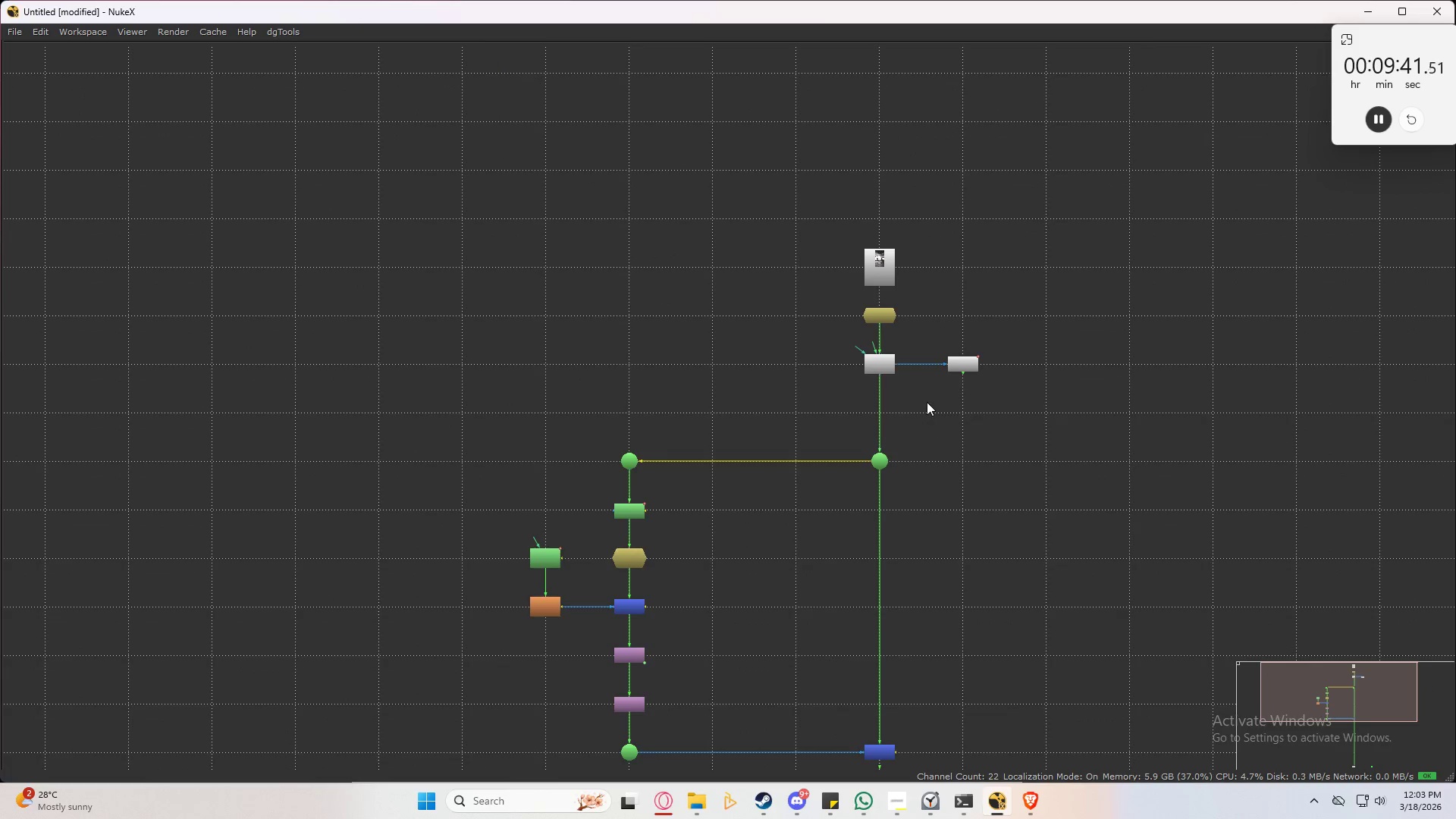 
key(Space)
 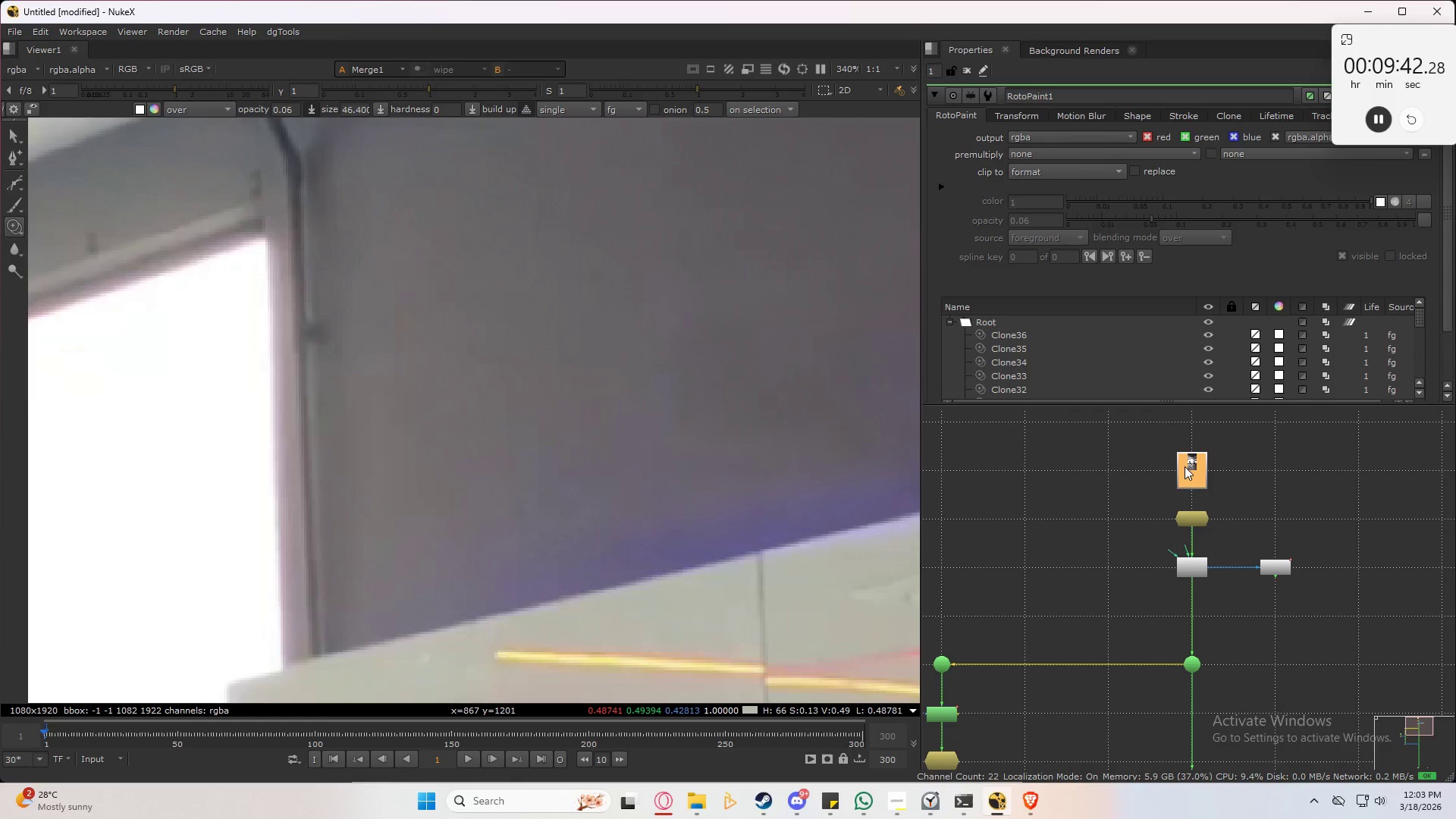 
double_click([1185, 466])
 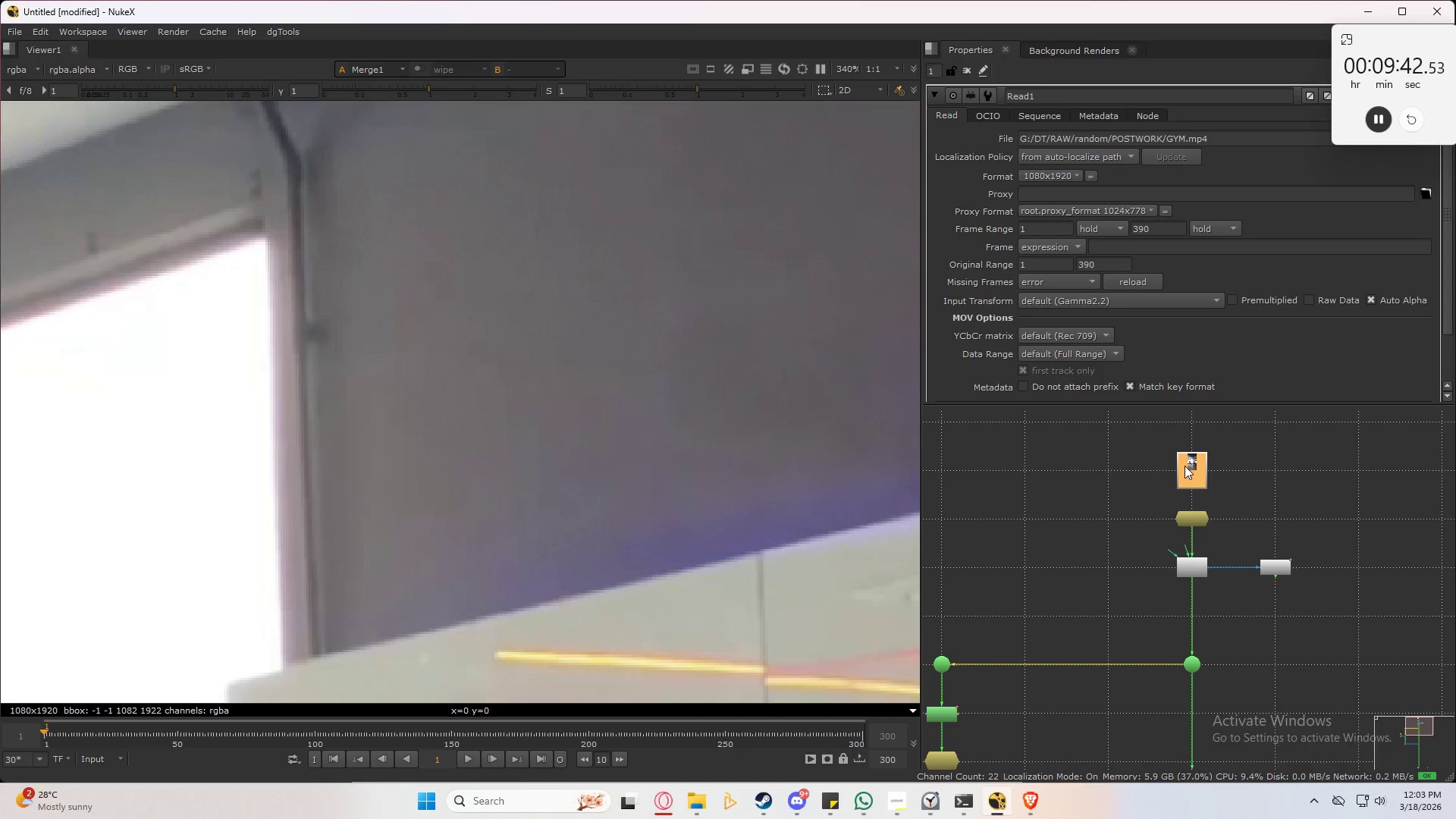 
triple_click([1185, 466])
 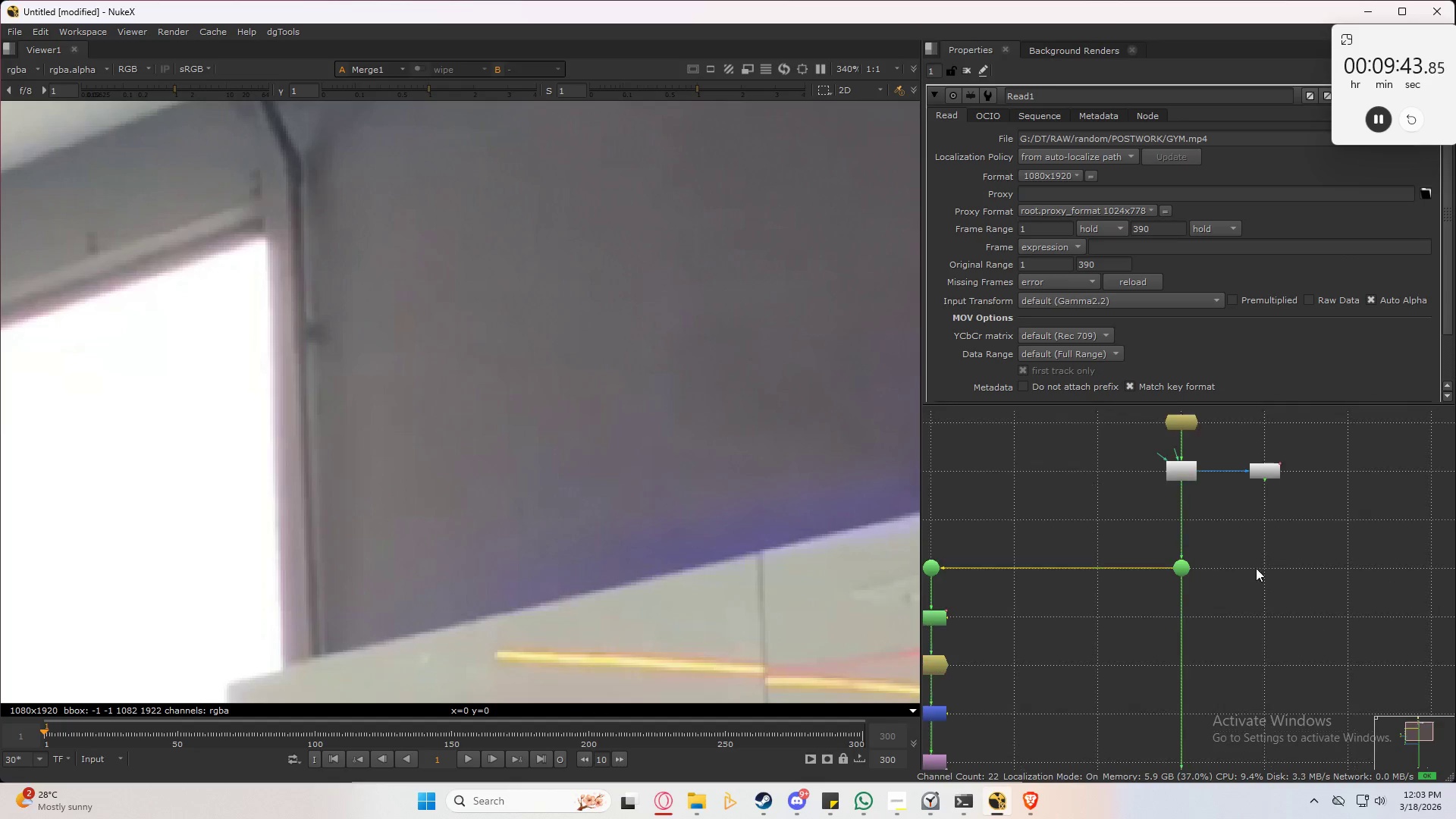 
scroll: coordinate [1273, 693], scroll_direction: down, amount: 4.0
 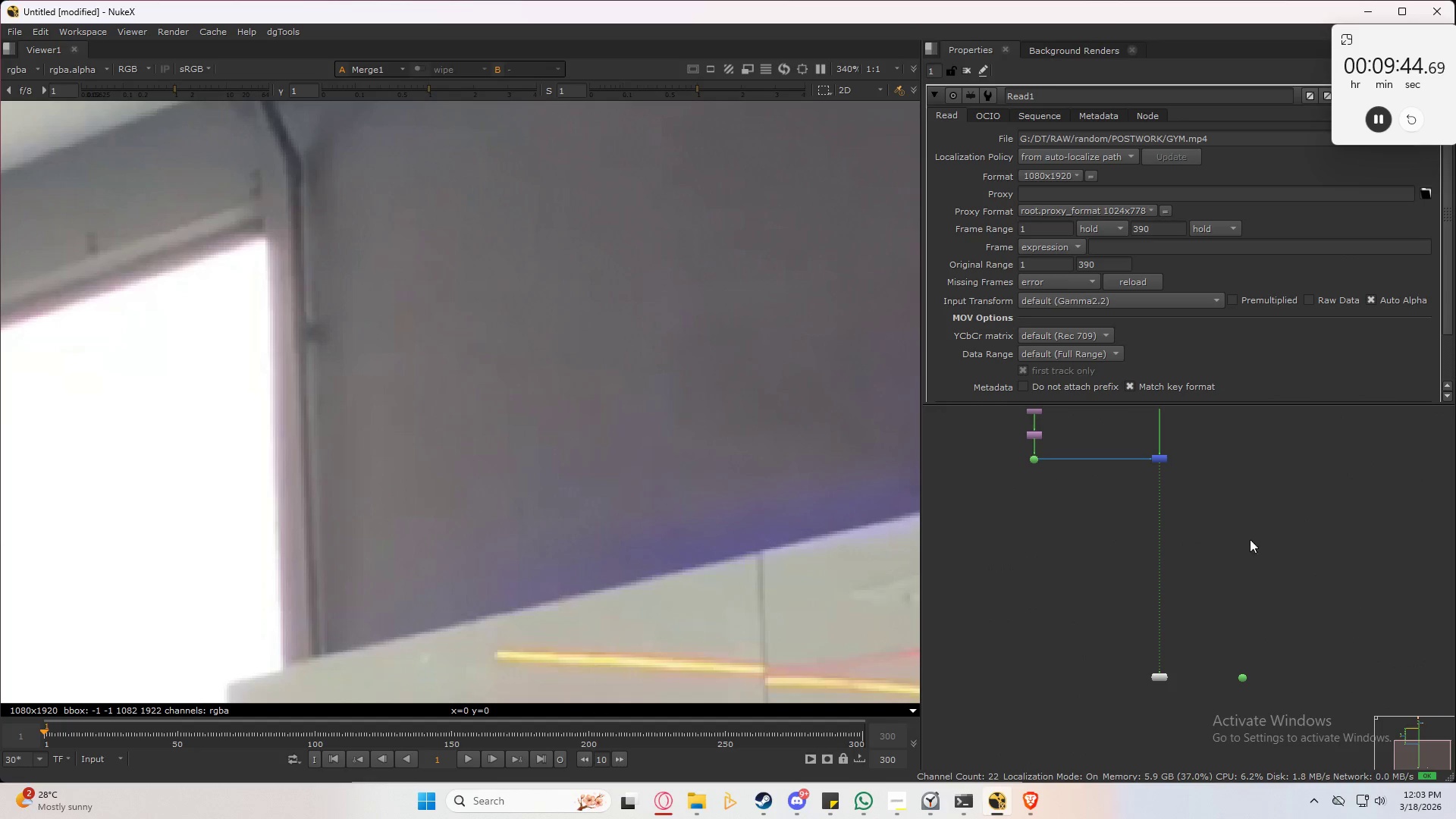 
left_click_drag(start_coordinate=[1260, 609], to_coordinate=[1228, 764])
 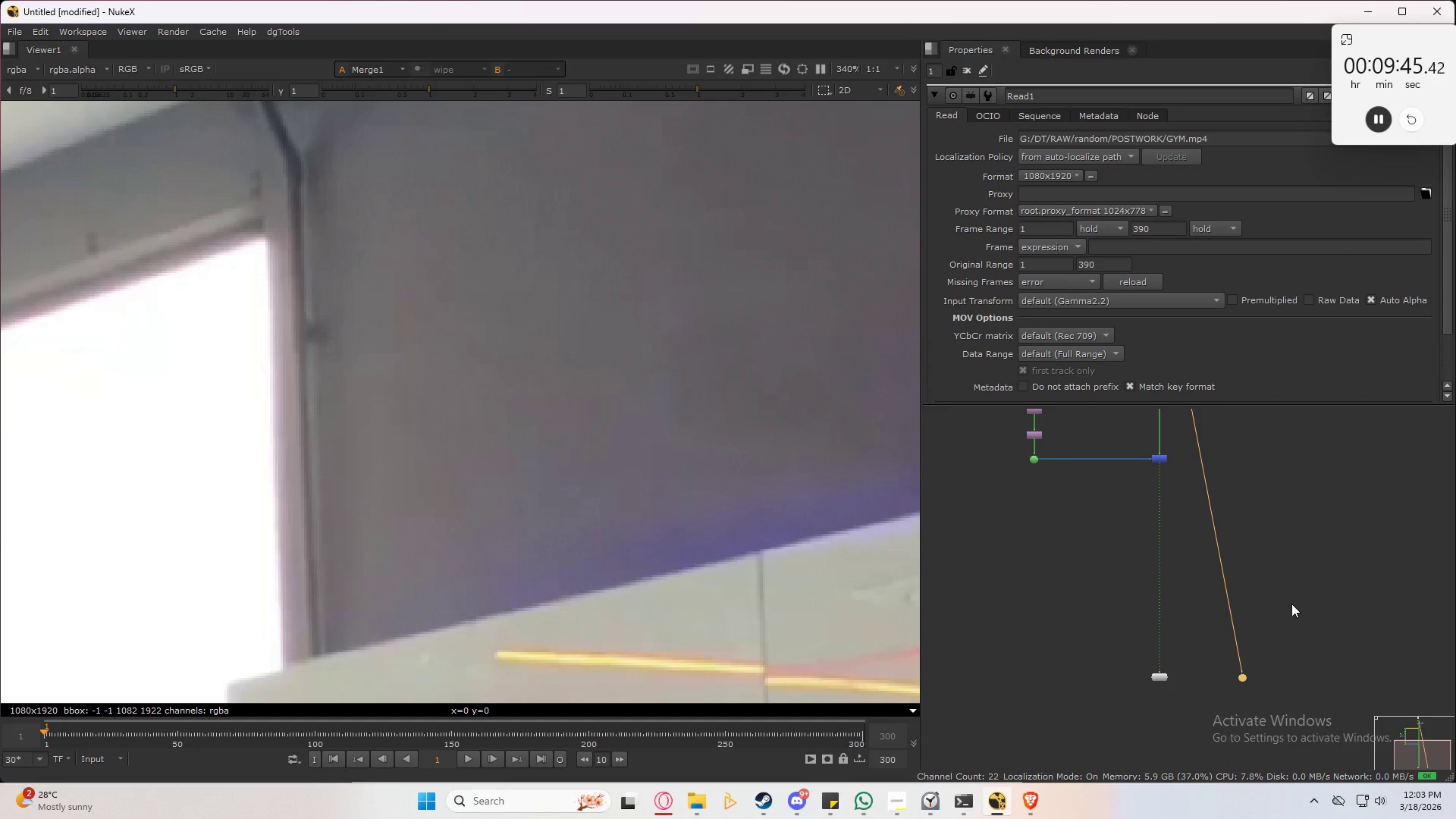 
key(3)
 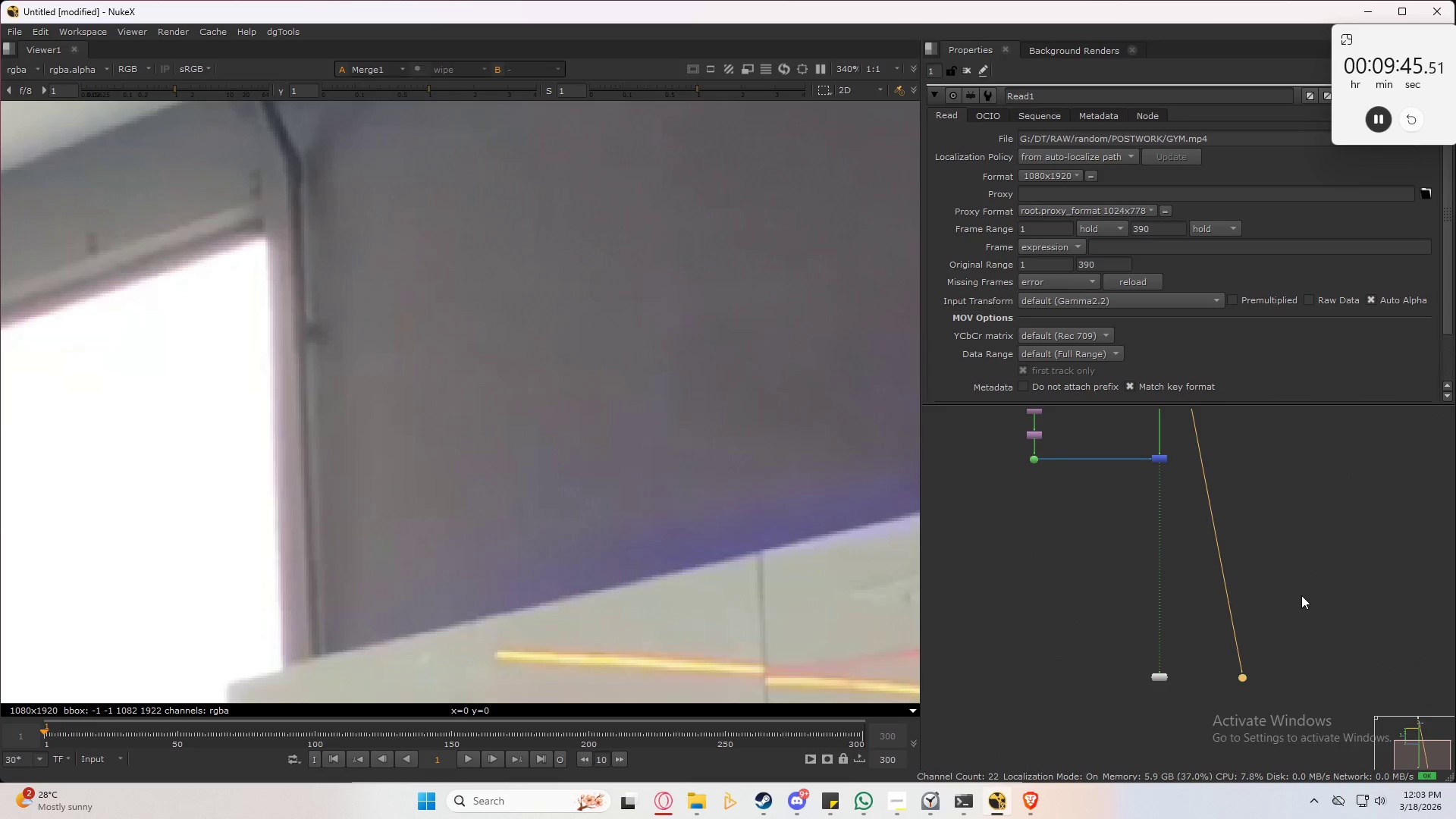 
left_click([1301, 595])
 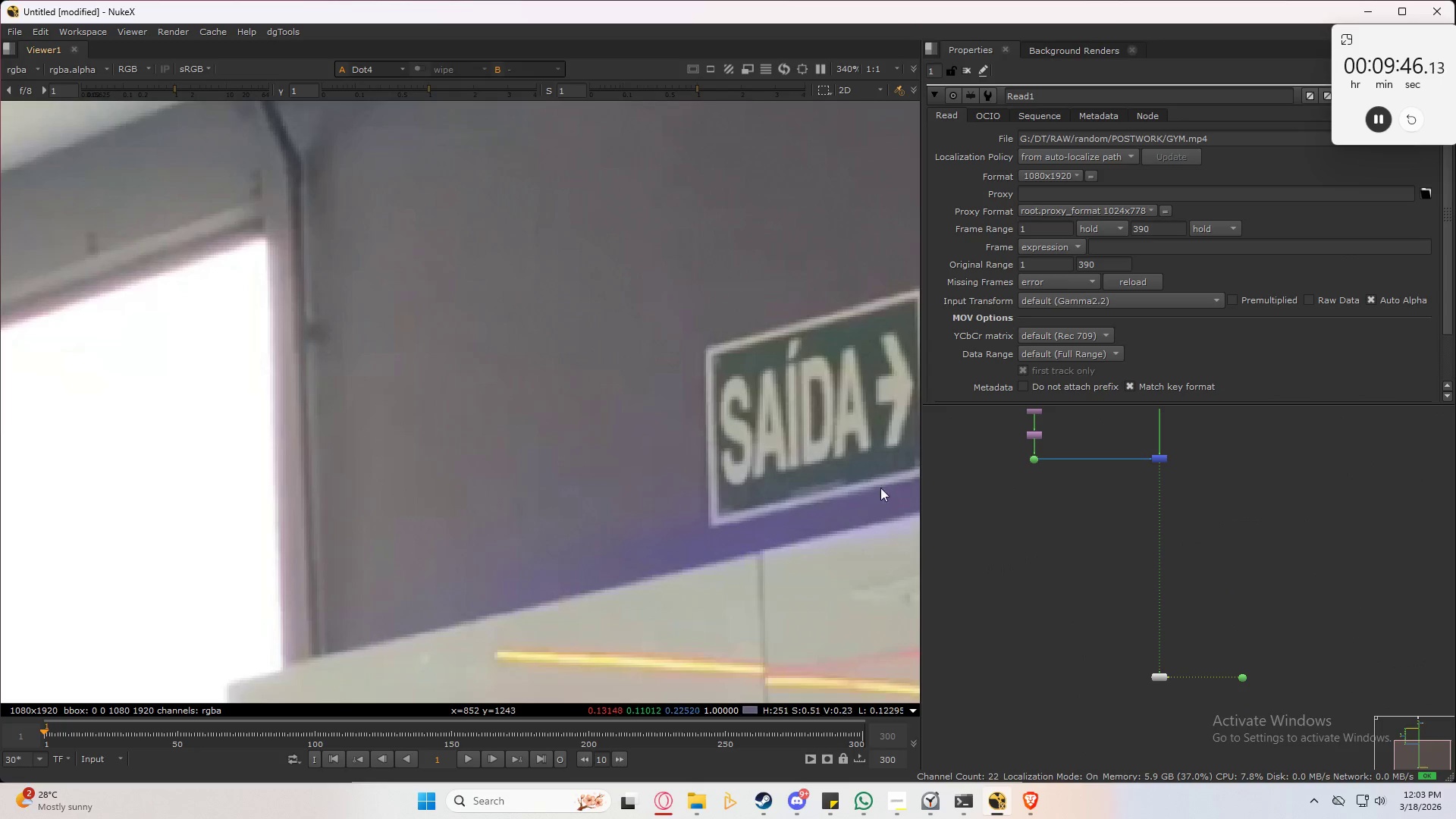 
type( 23)
 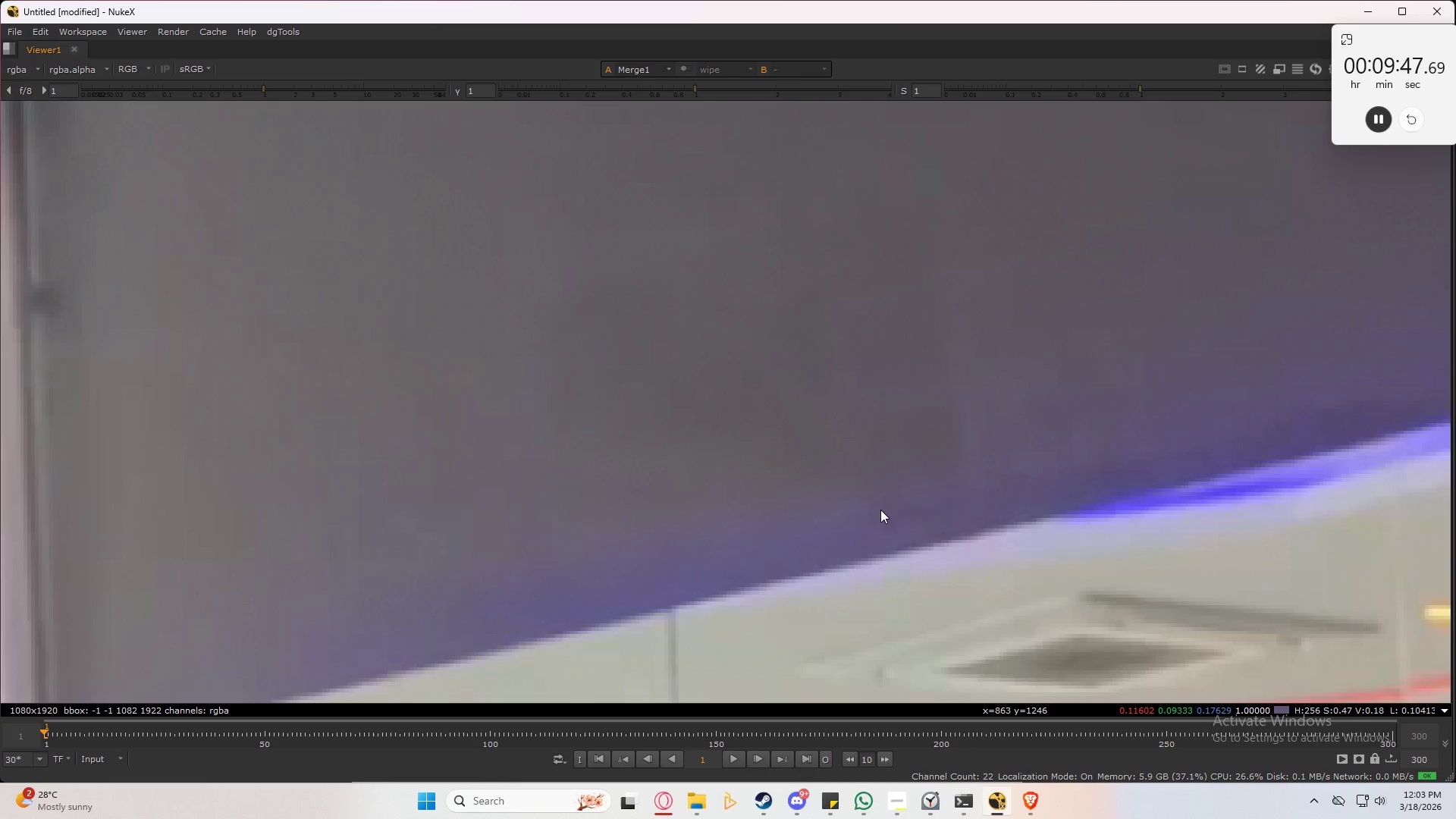 
scroll: coordinate [813, 481], scroll_direction: up, amount: 2.0
 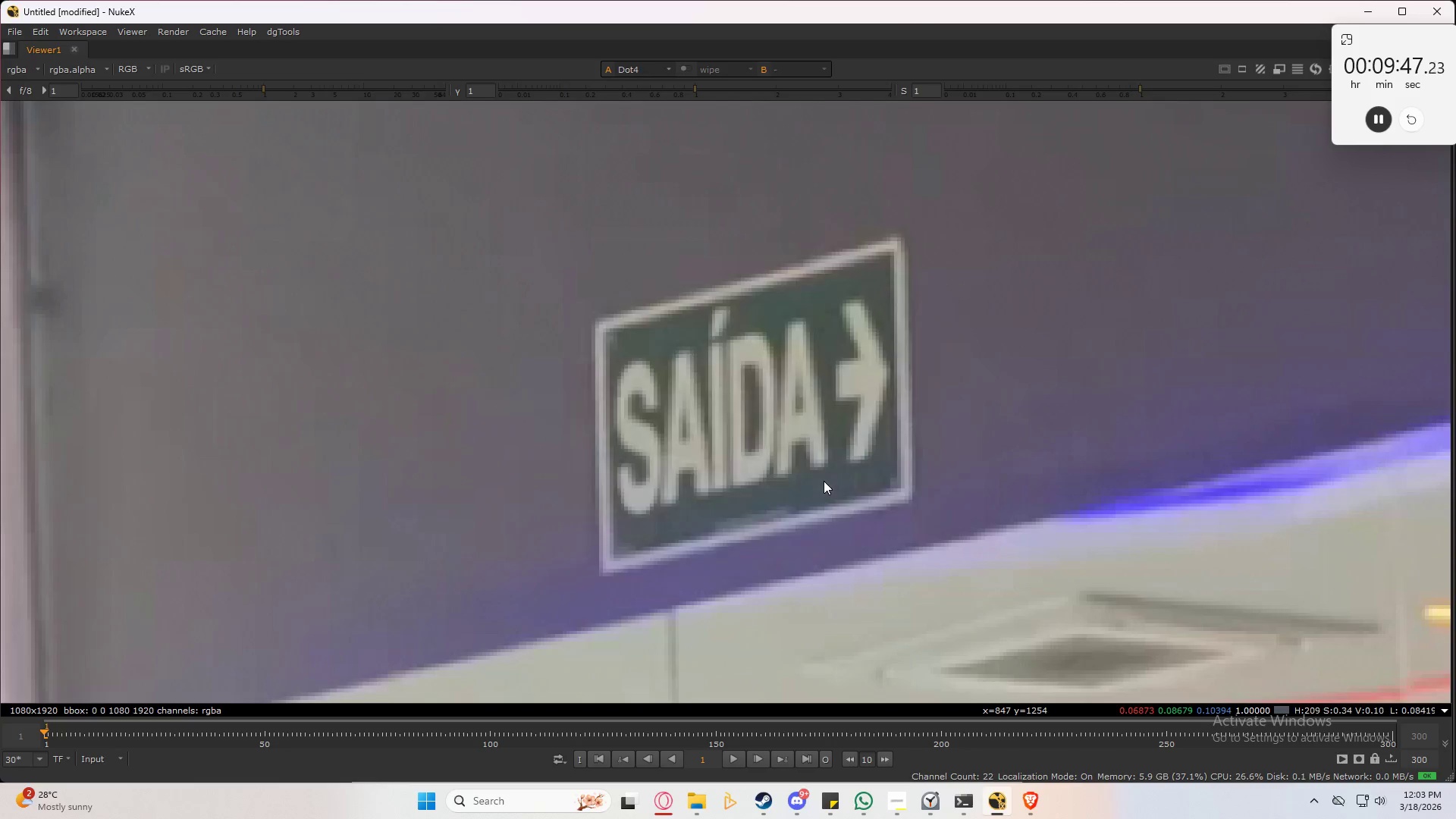 
type(2323232323)